 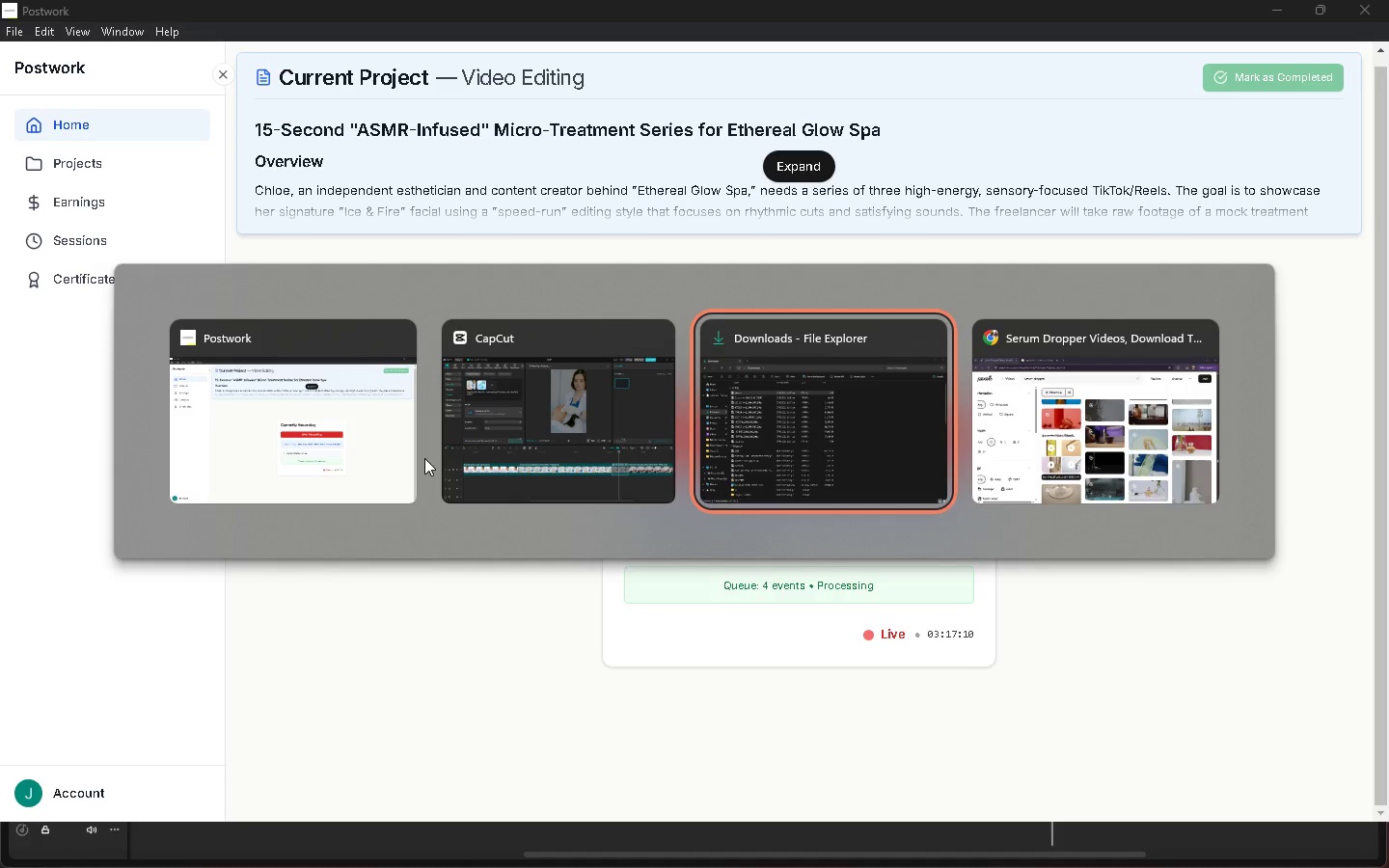 
key(Alt+Tab)
 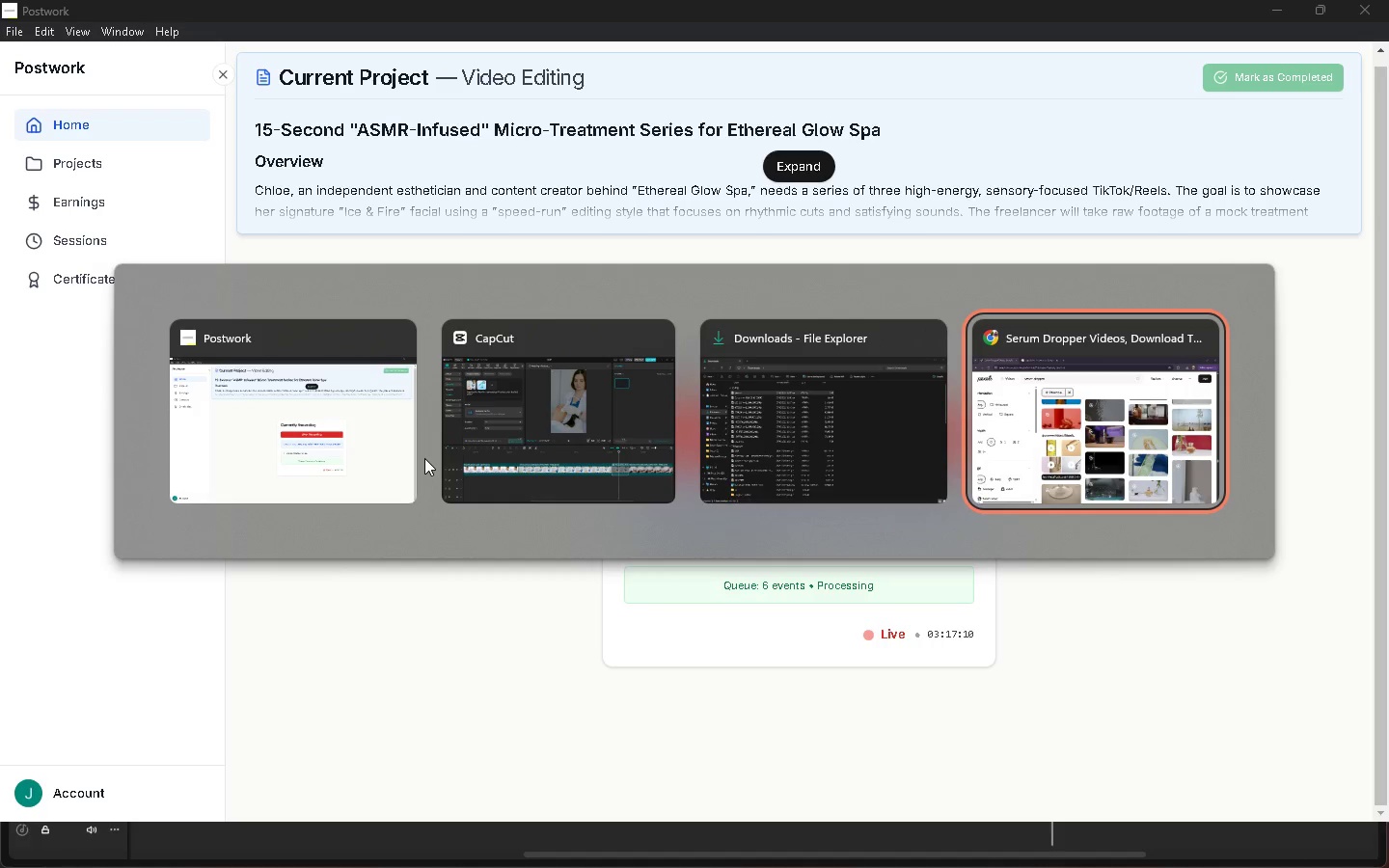 
key(Alt+Tab)
 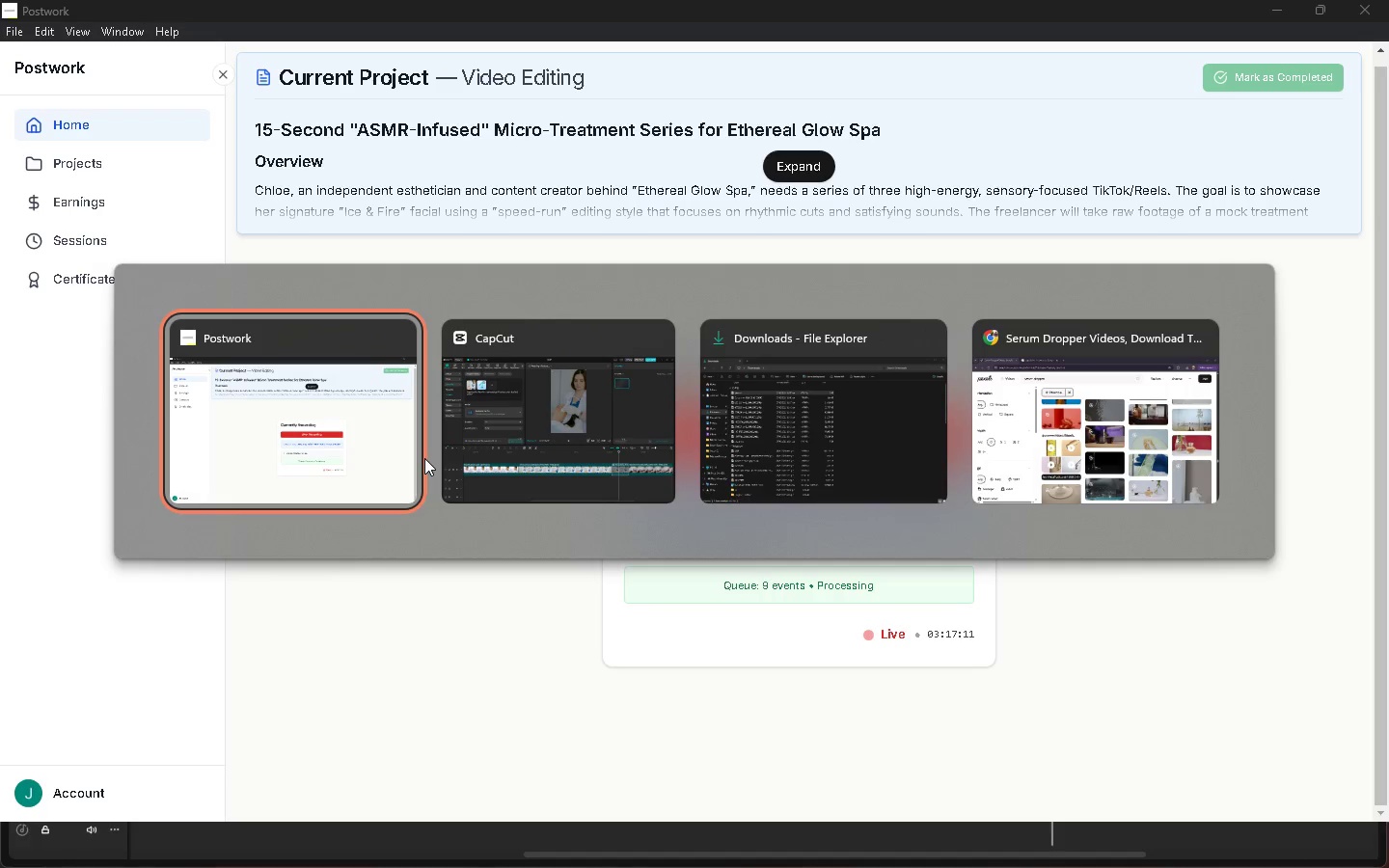 
key(Alt+Tab)
 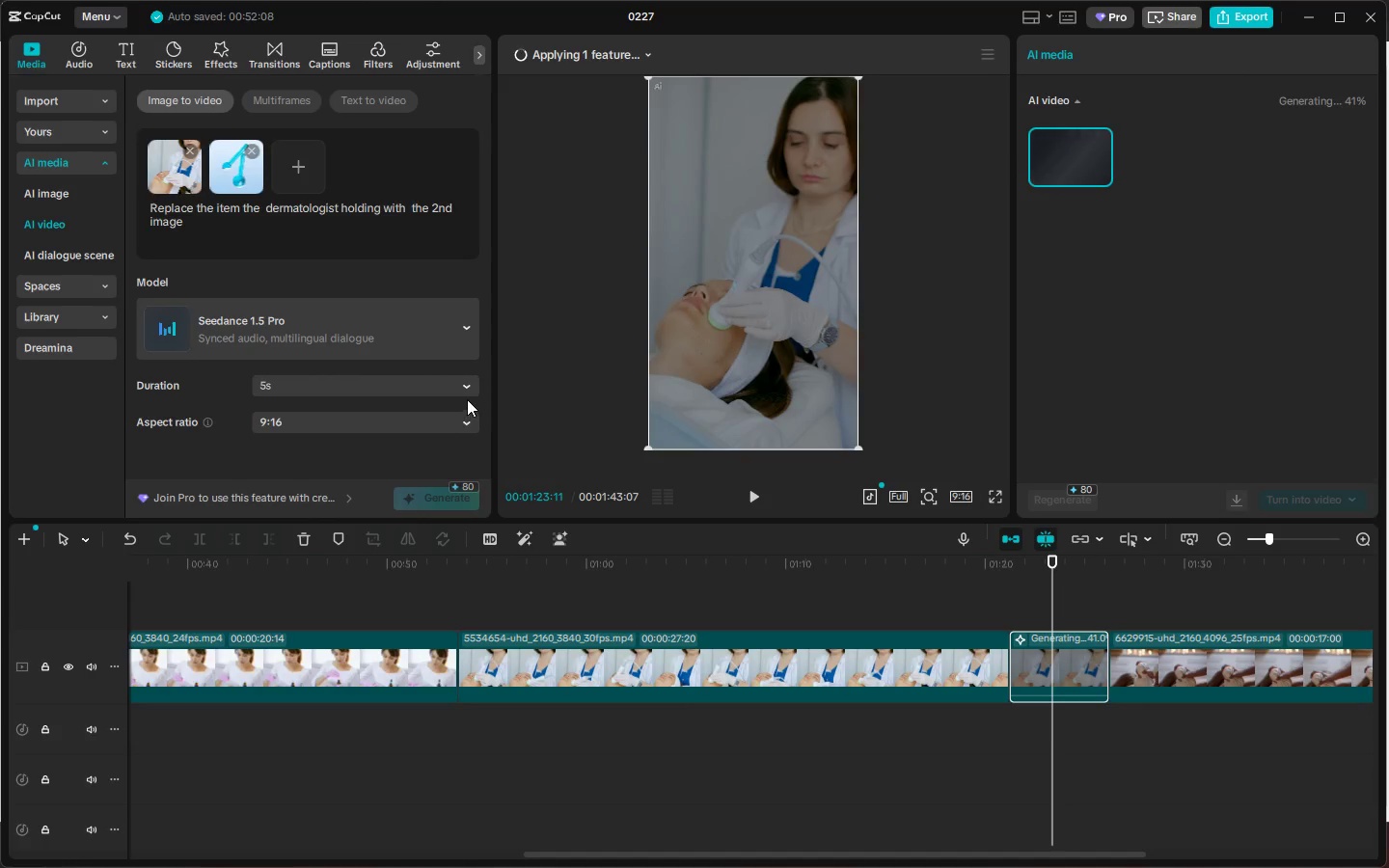 
wait(9.51)
 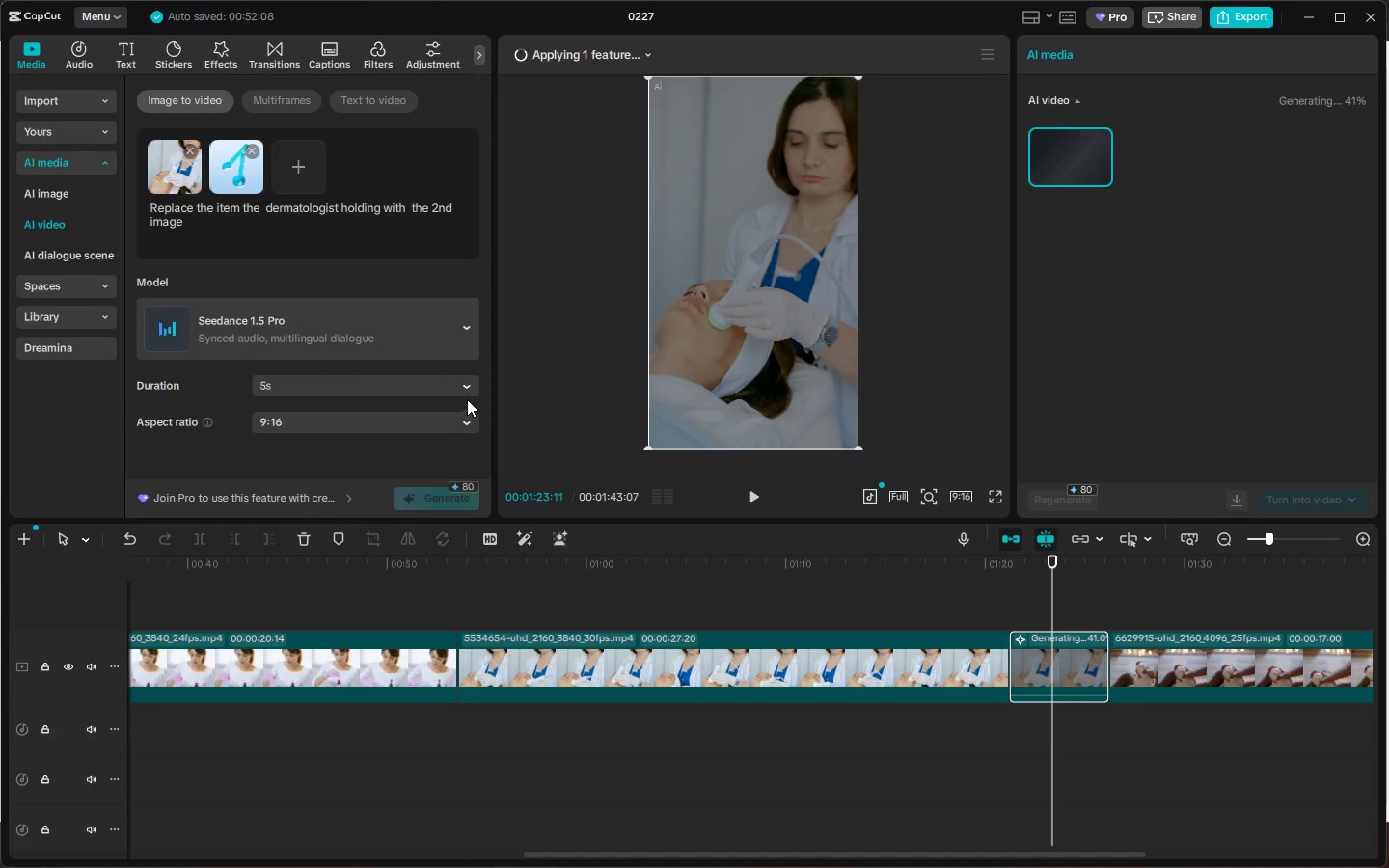 
left_click_drag(start_coordinate=[1049, 566], to_coordinate=[1076, 571])
 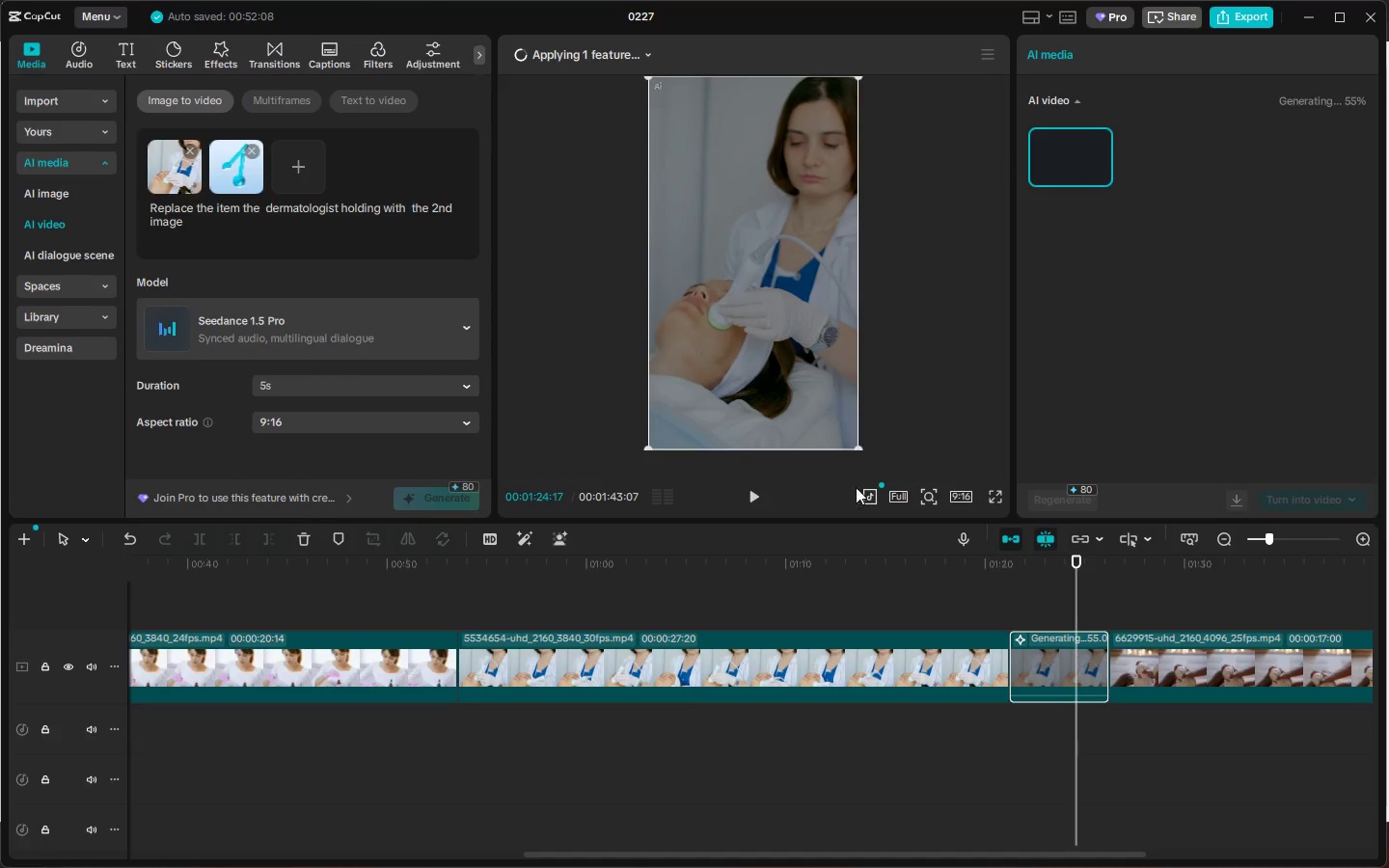 
wait(22.02)
 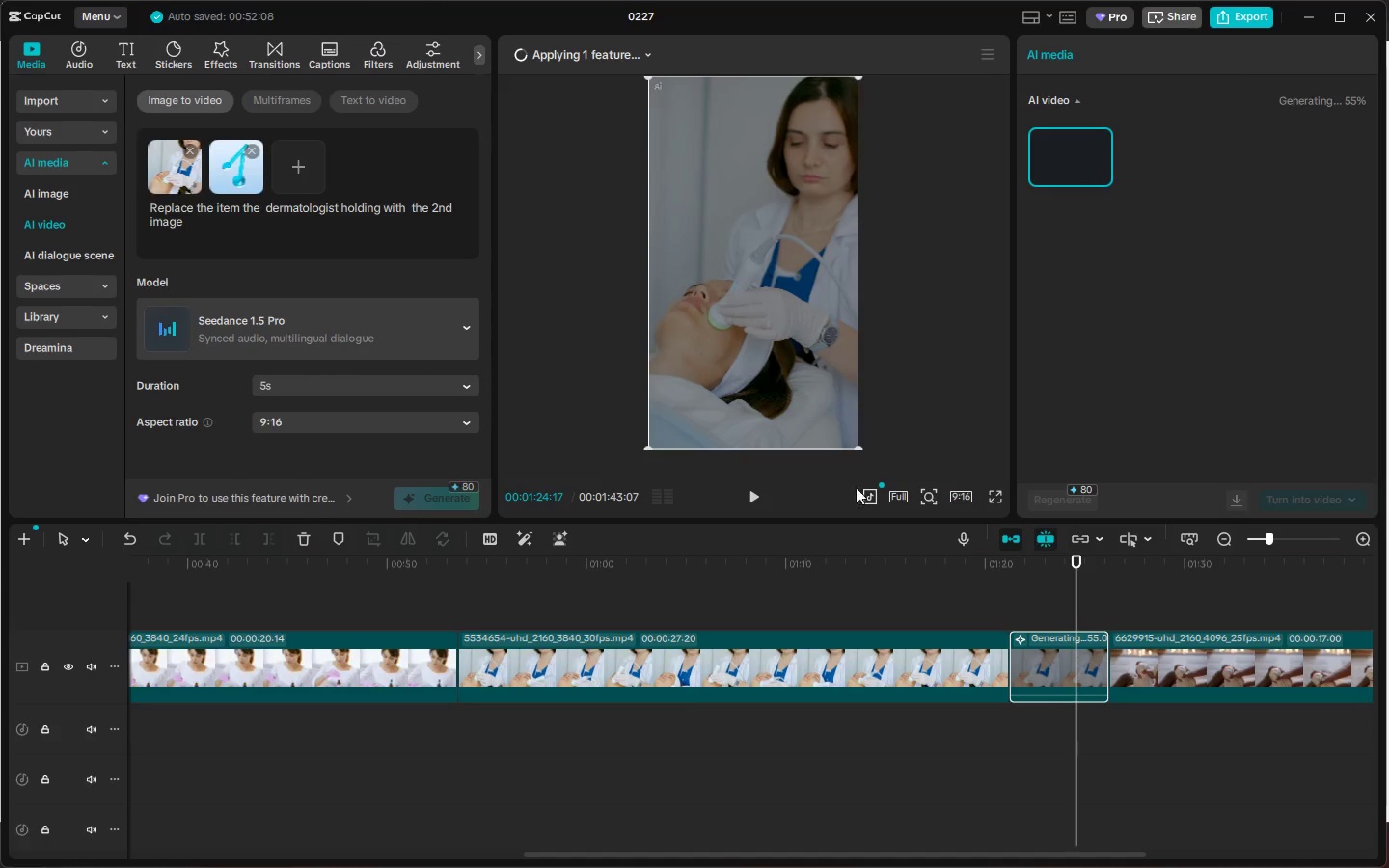 
scroll: coordinate [1010, 472], scroll_direction: down, amount: 3.0
 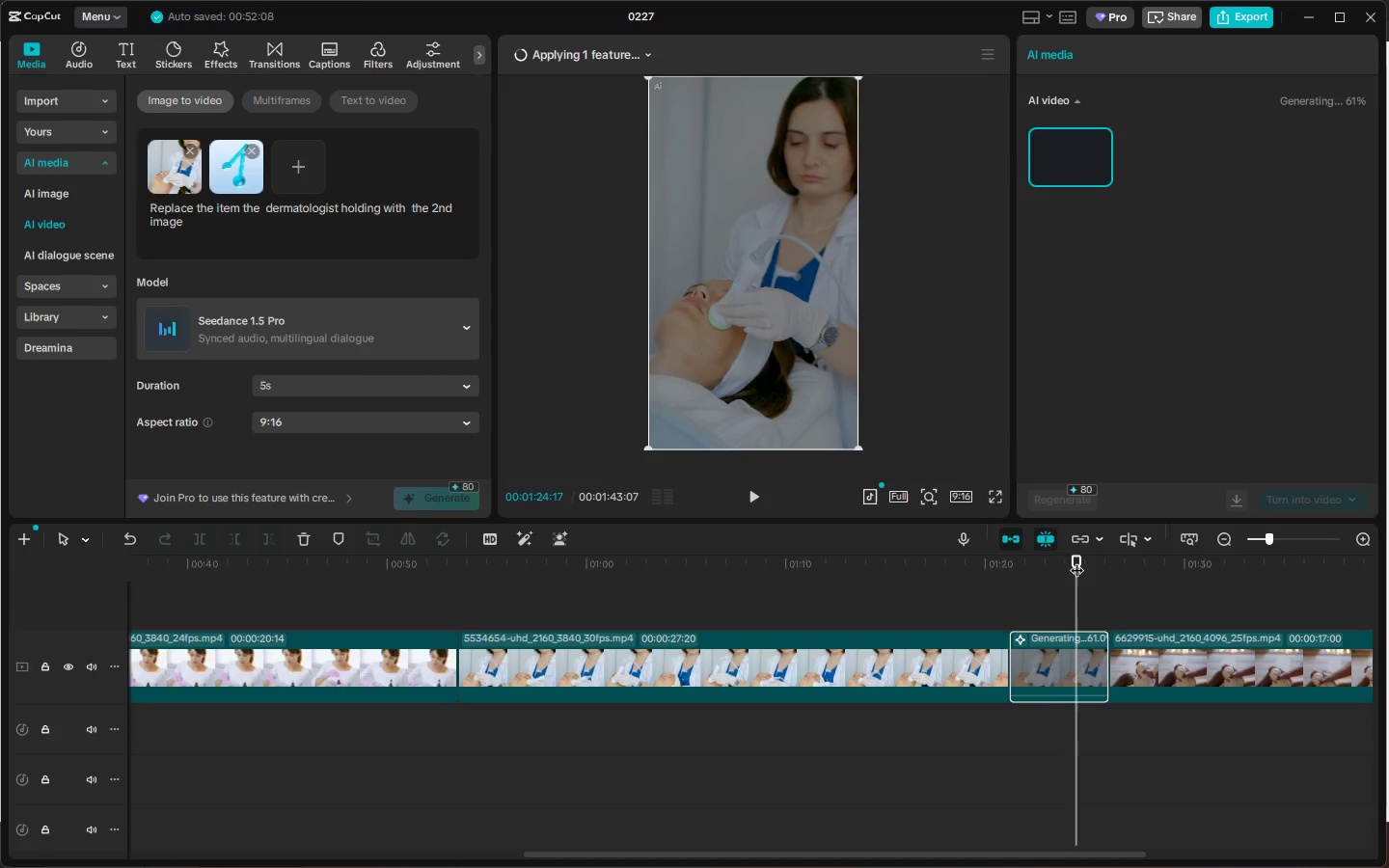 
left_click_drag(start_coordinate=[1076, 560], to_coordinate=[1012, 591])
 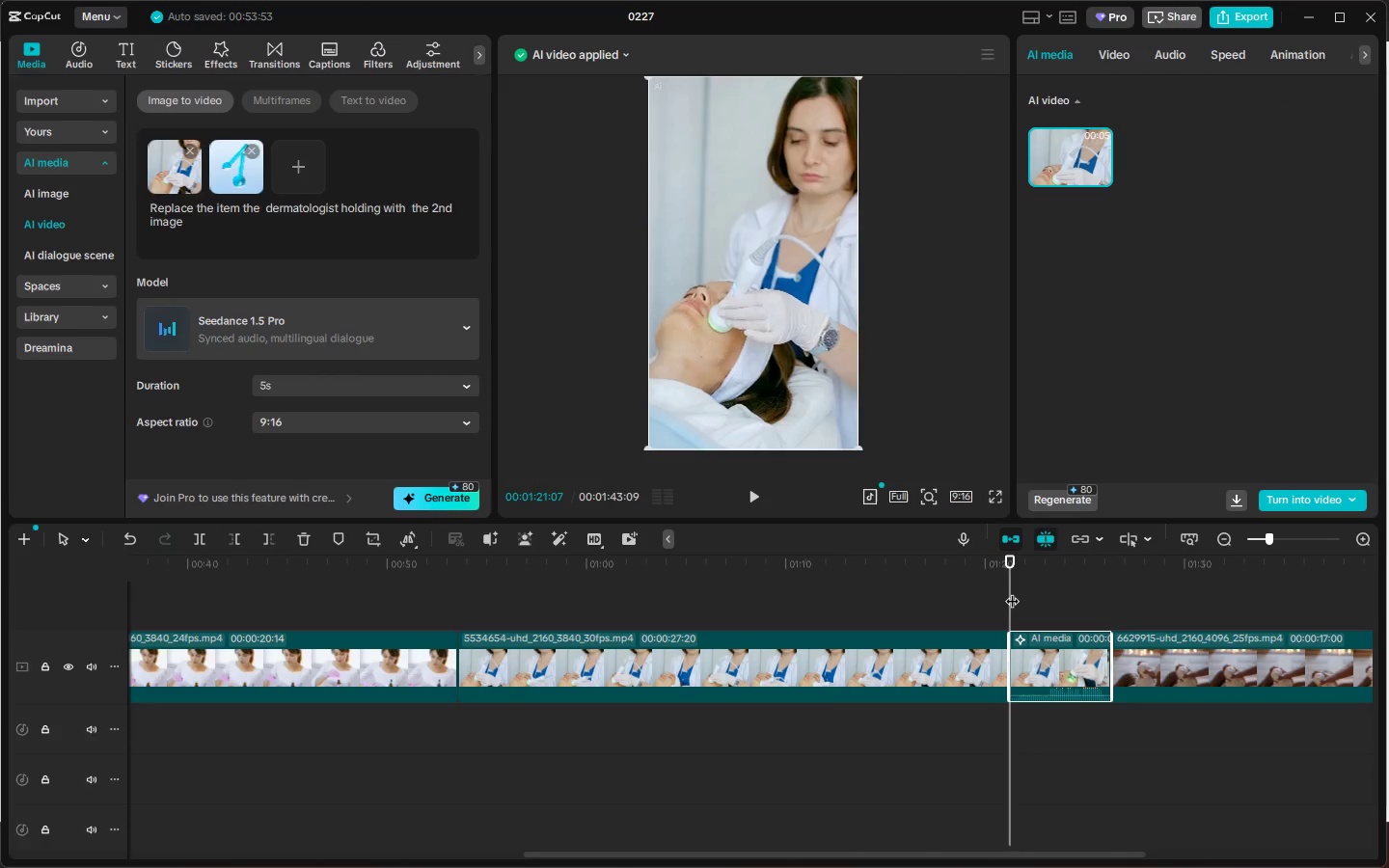 
key(Space)
 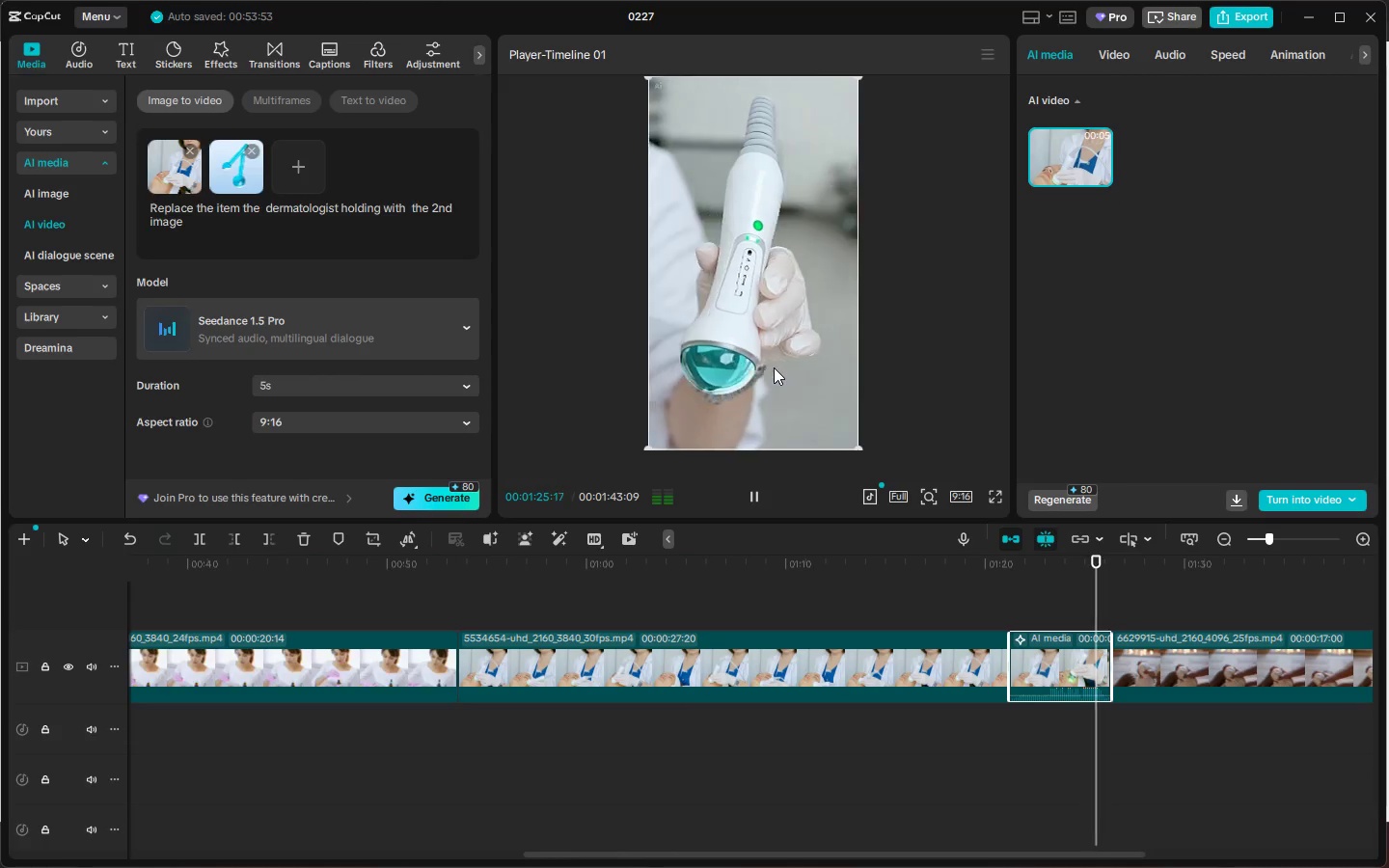 
wait(5.94)
 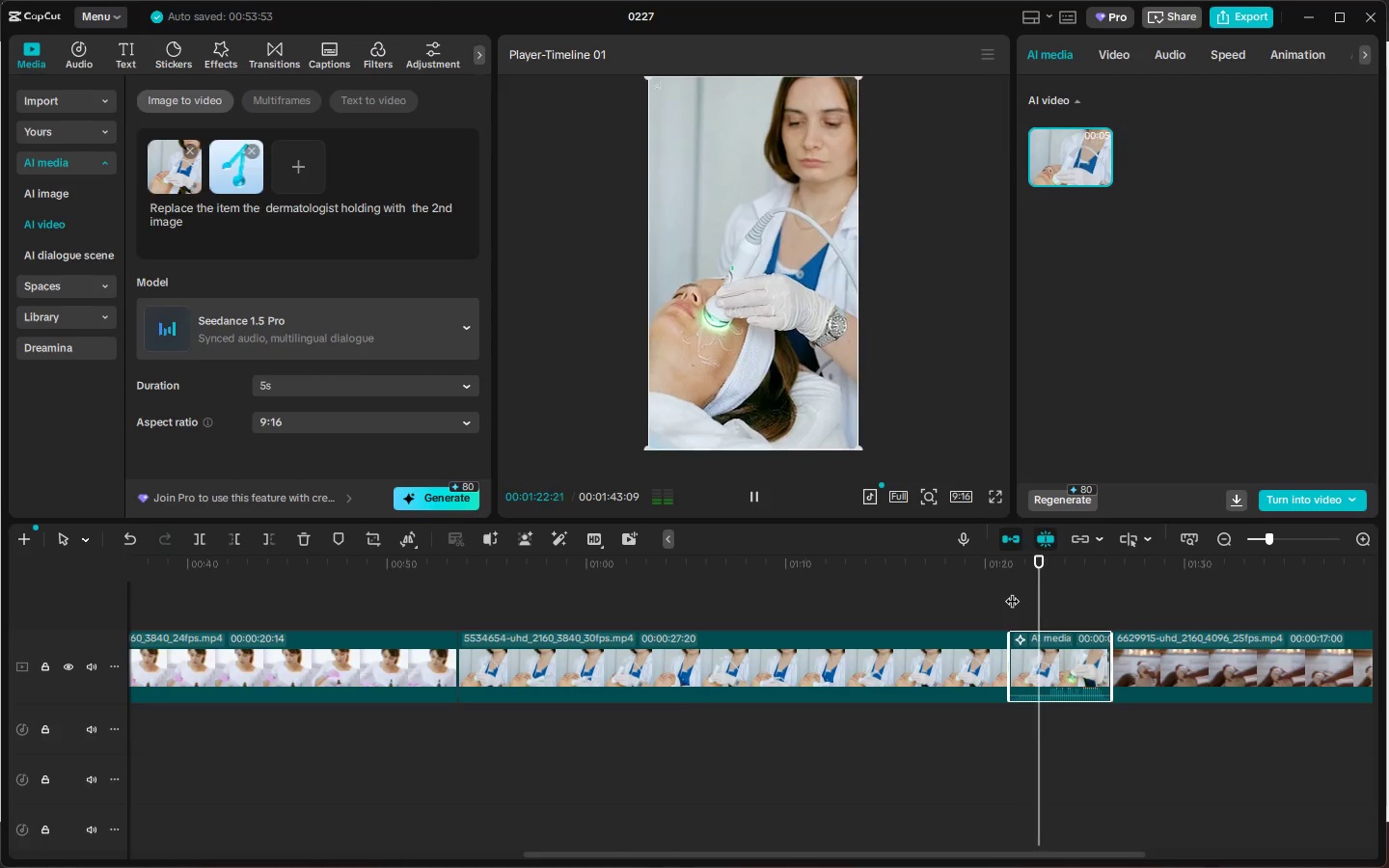 
key(Space)
 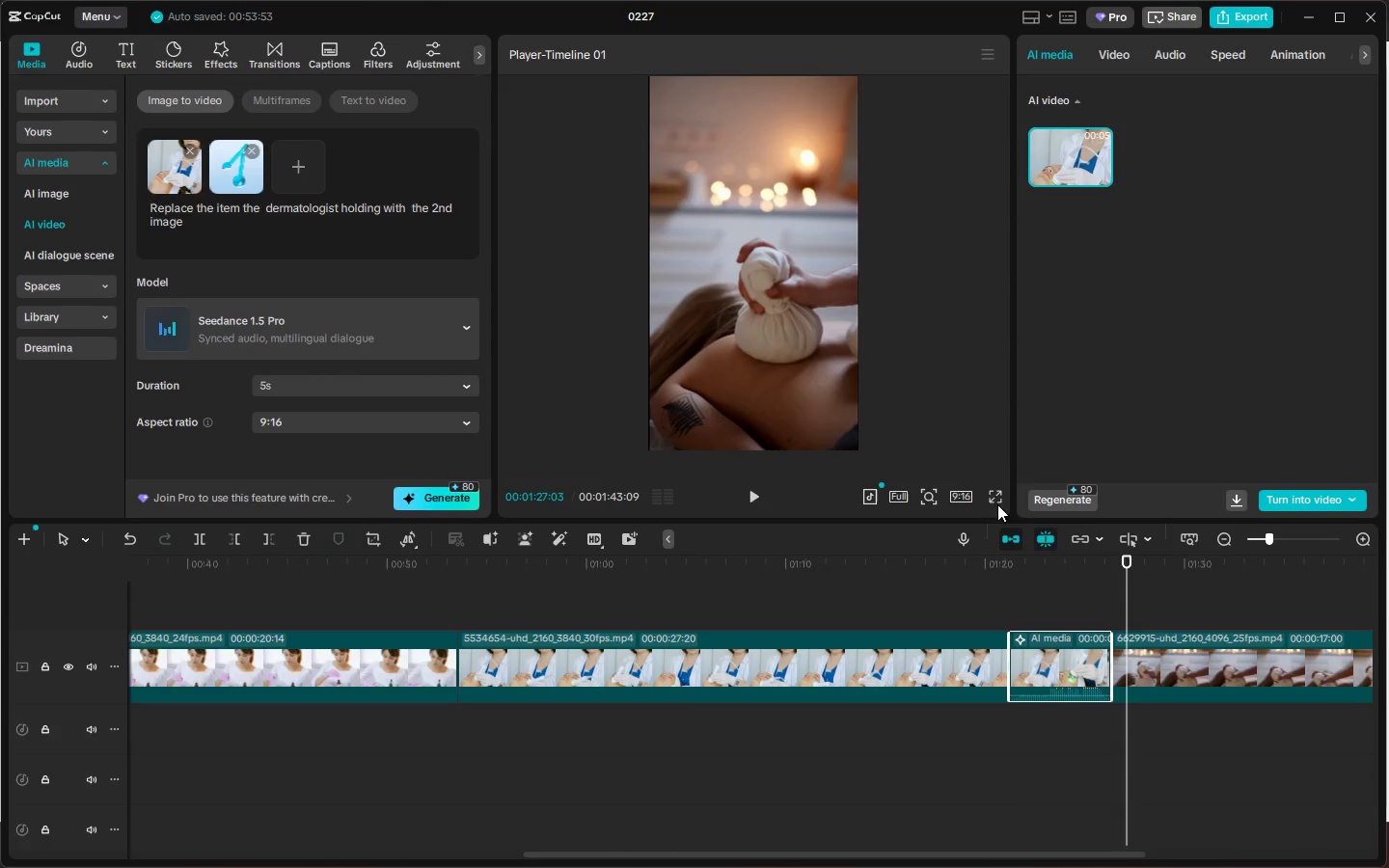 
key(Space)
 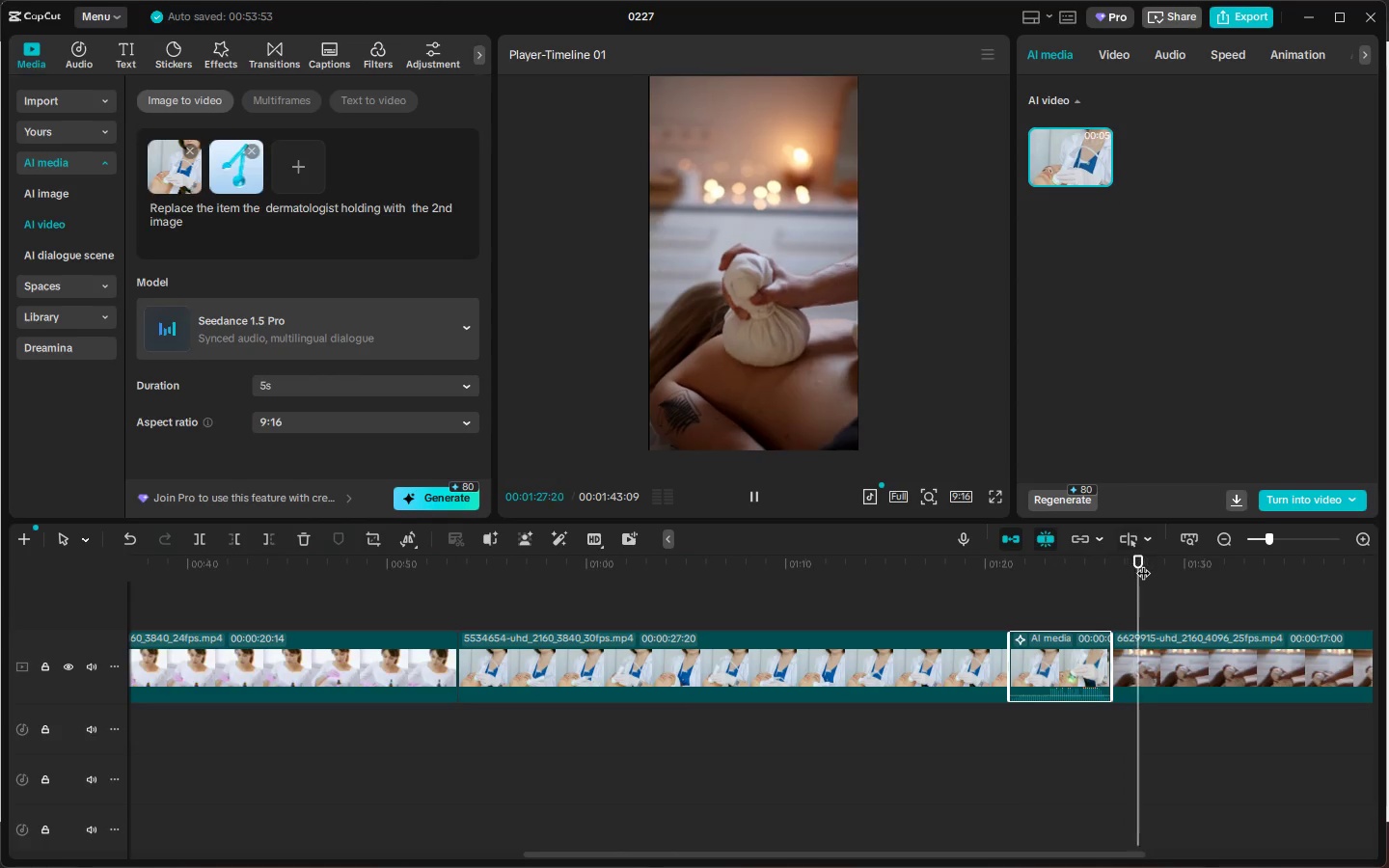 
left_click_drag(start_coordinate=[1143, 563], to_coordinate=[1024, 583])
 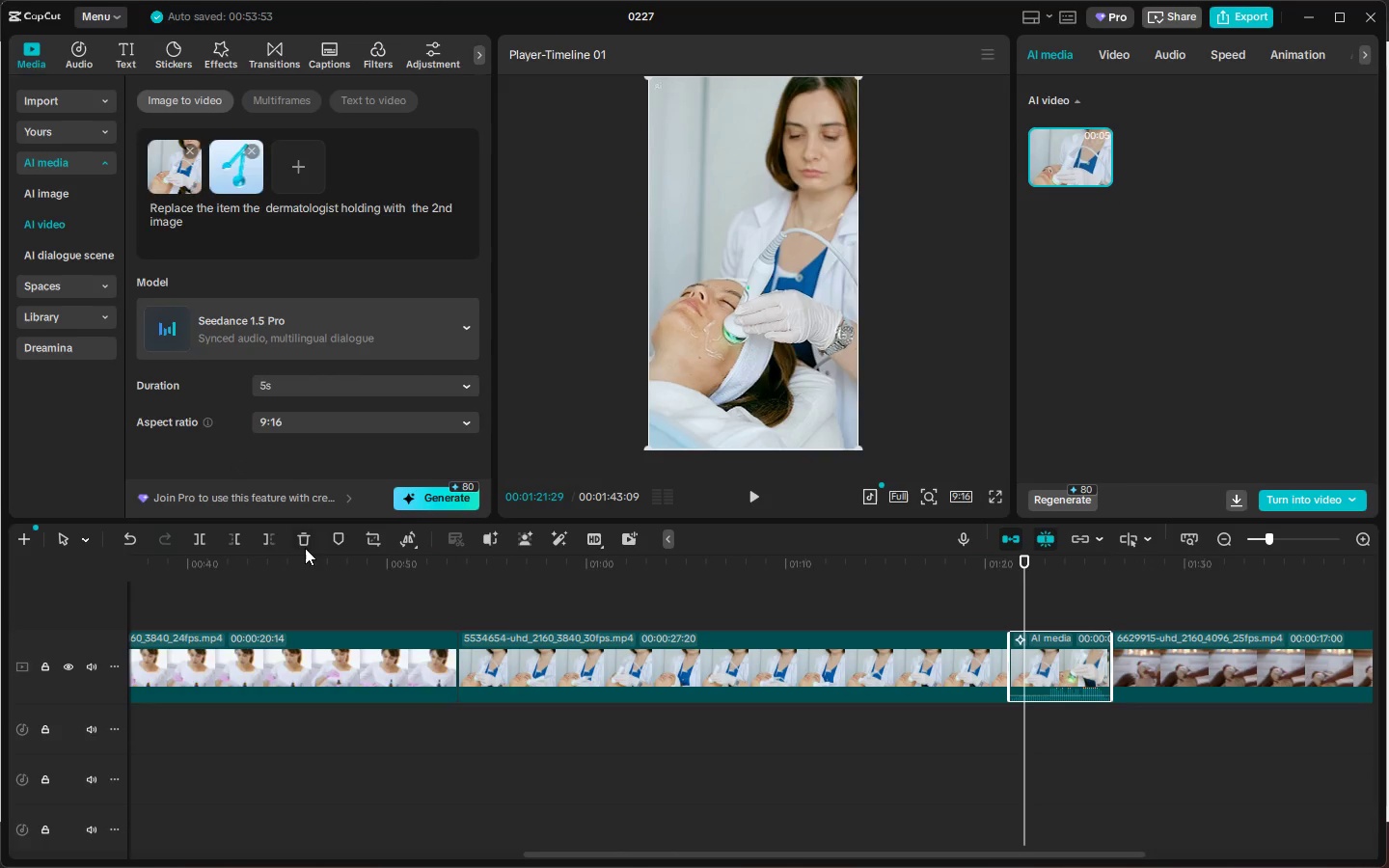 
wait(5.01)
 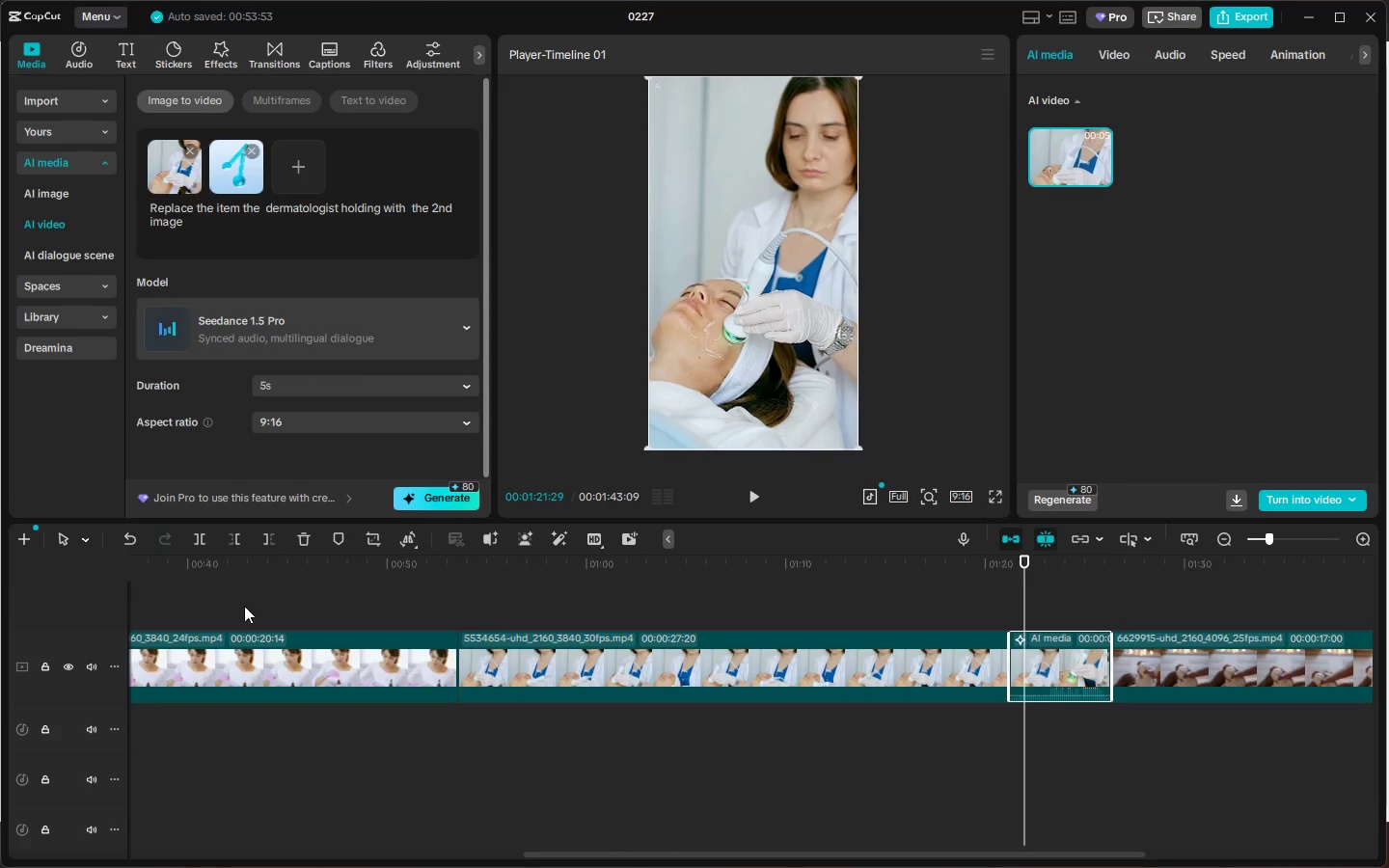 
left_click([230, 541])
 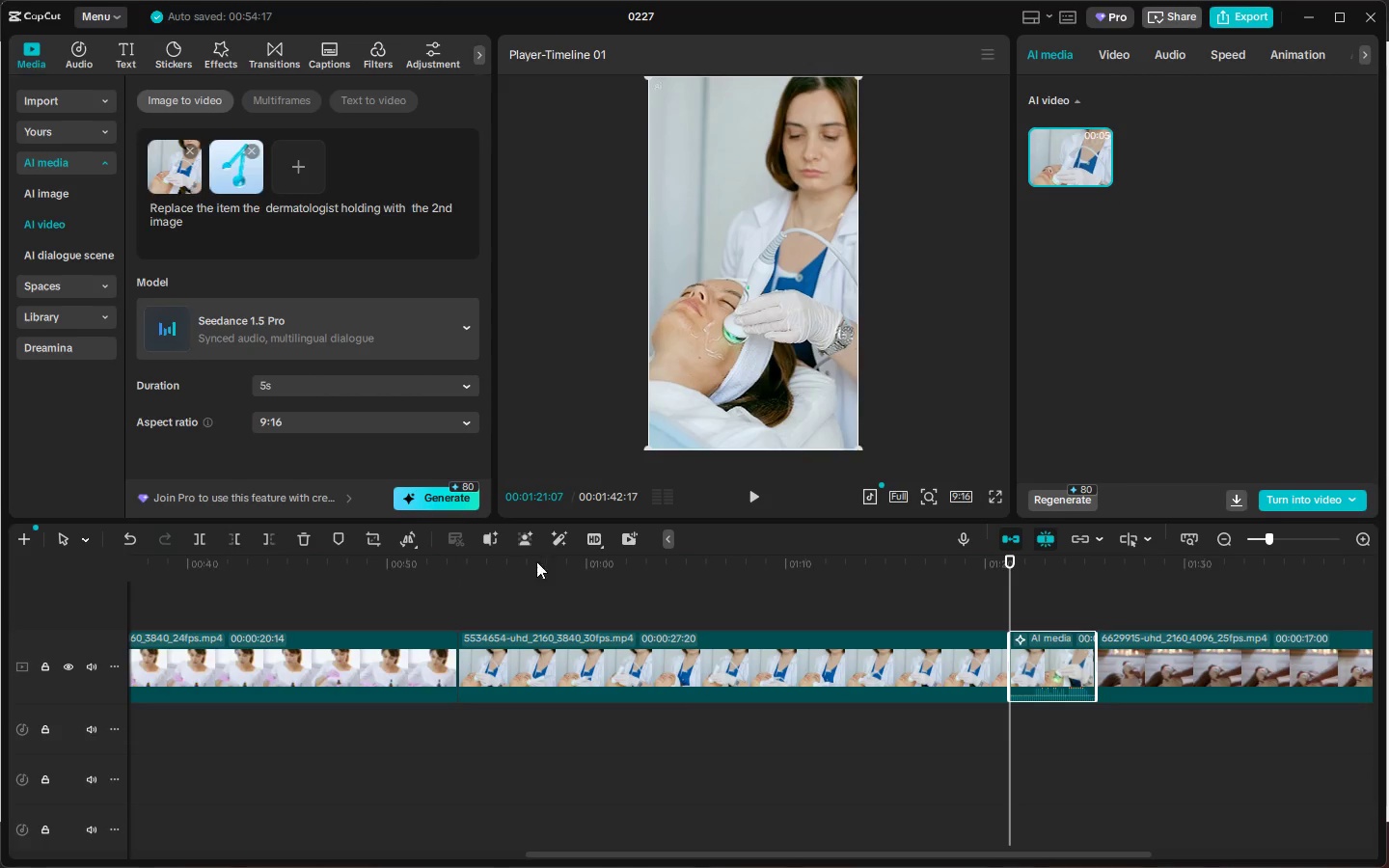 
key(Space)
 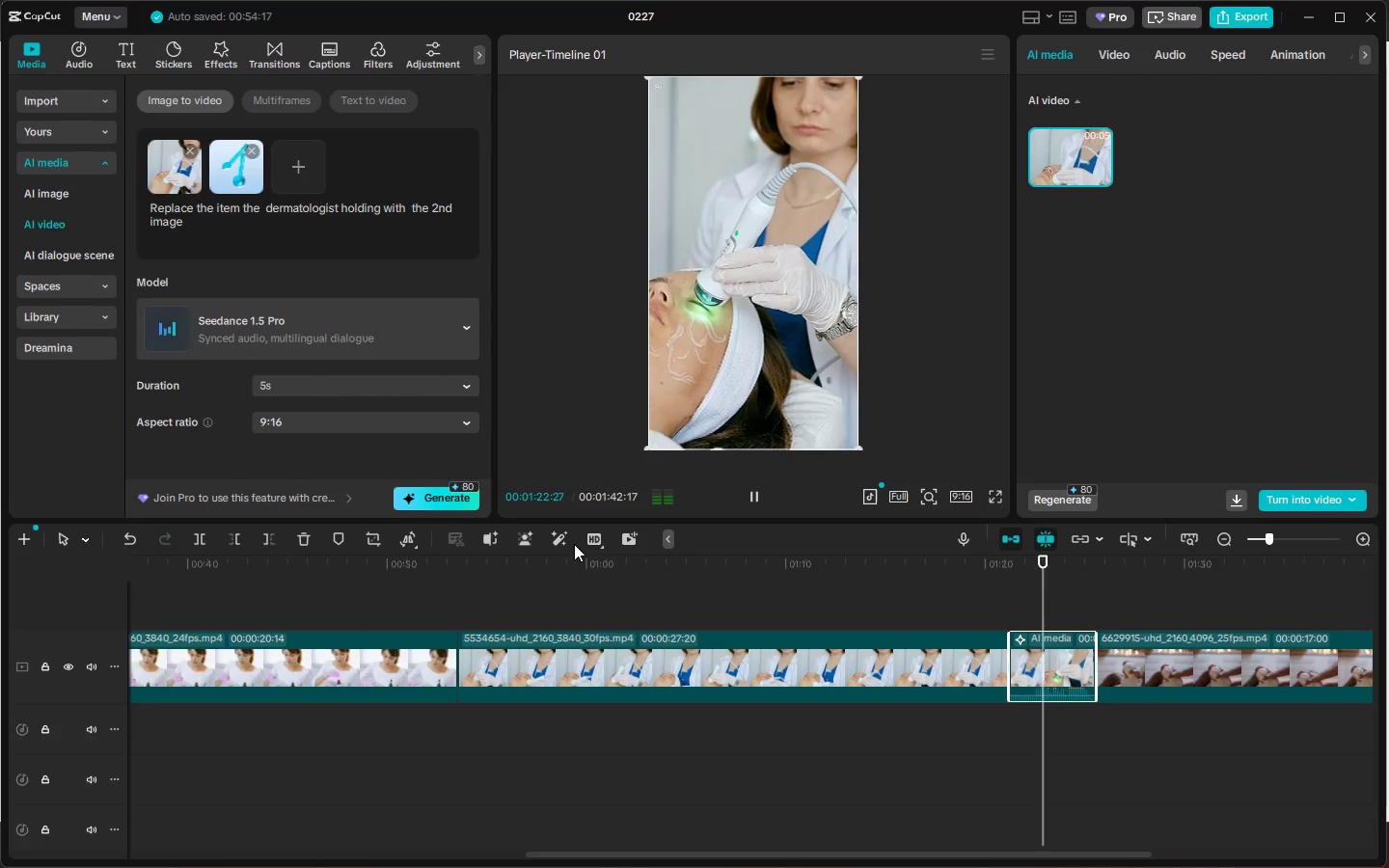 
key(Space)
 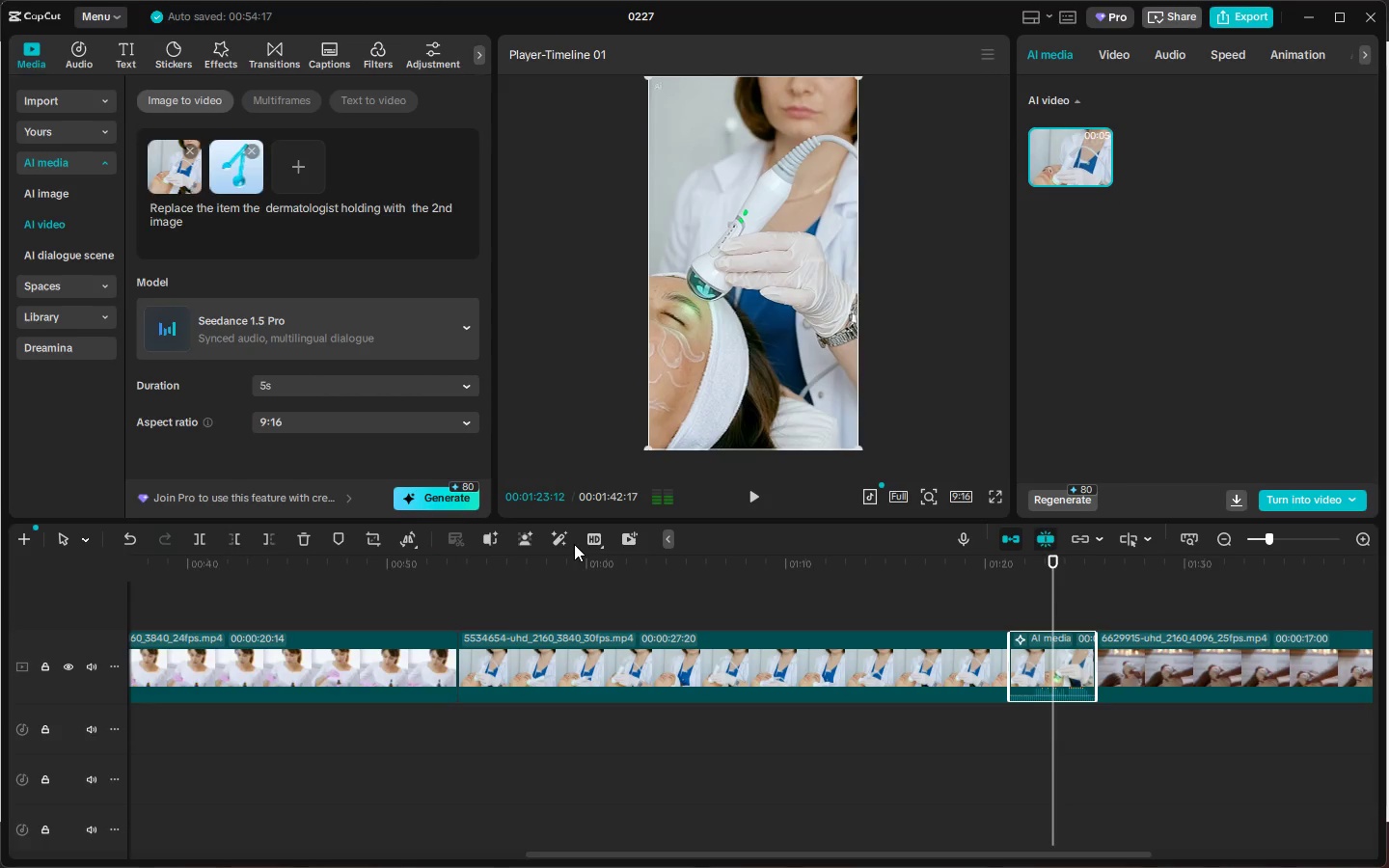 
key(Space)
 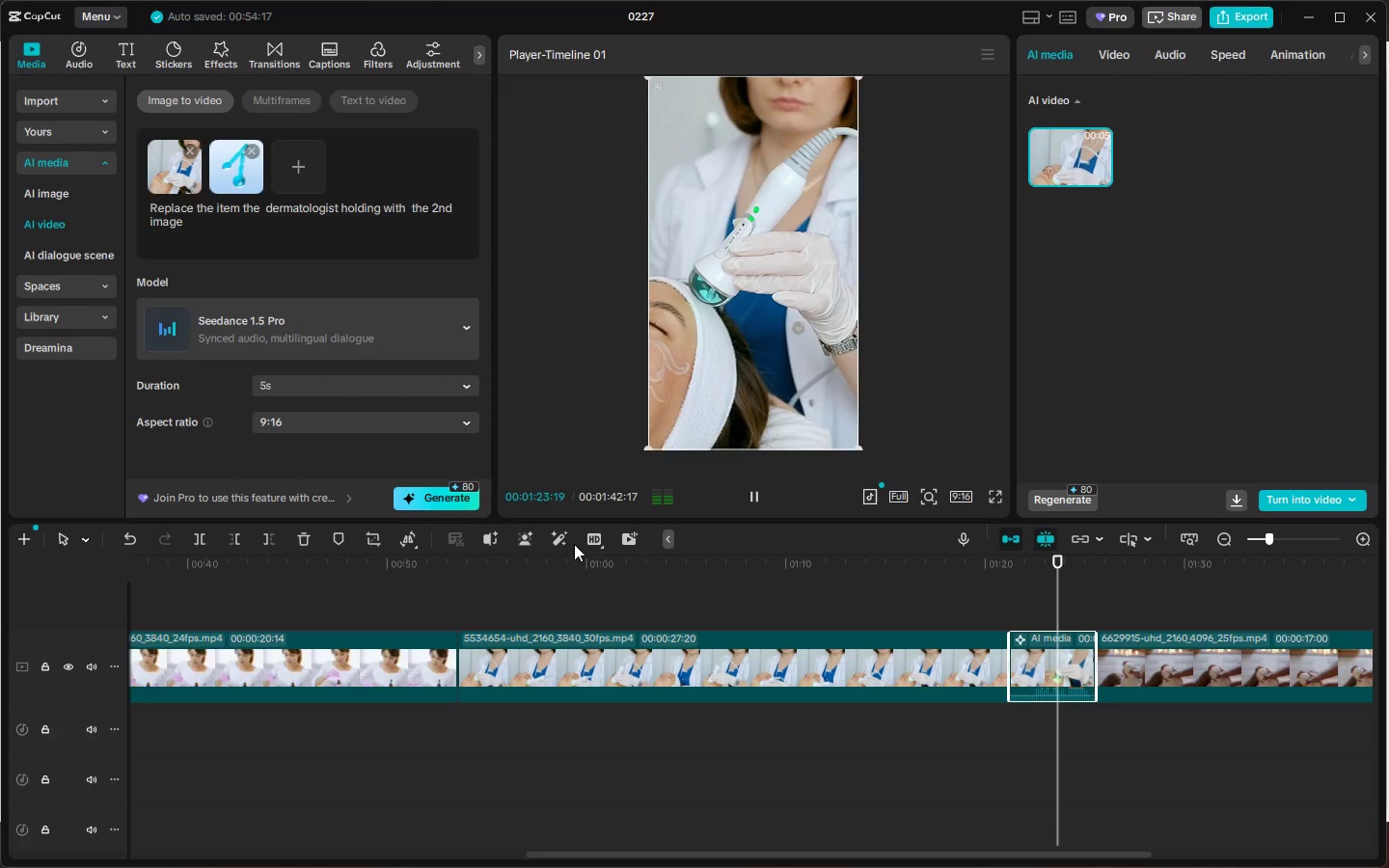 
key(Space)
 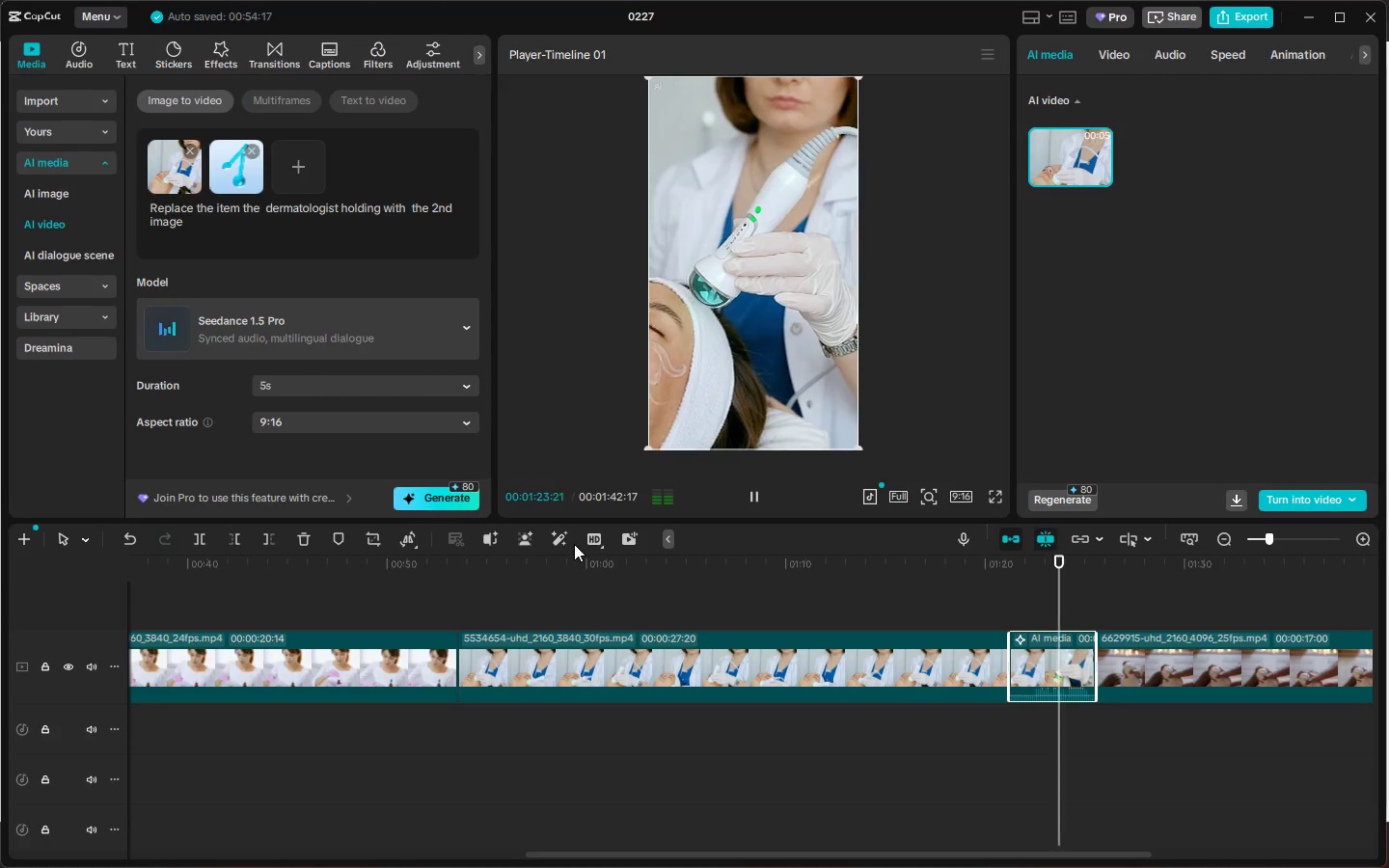 
key(Space)
 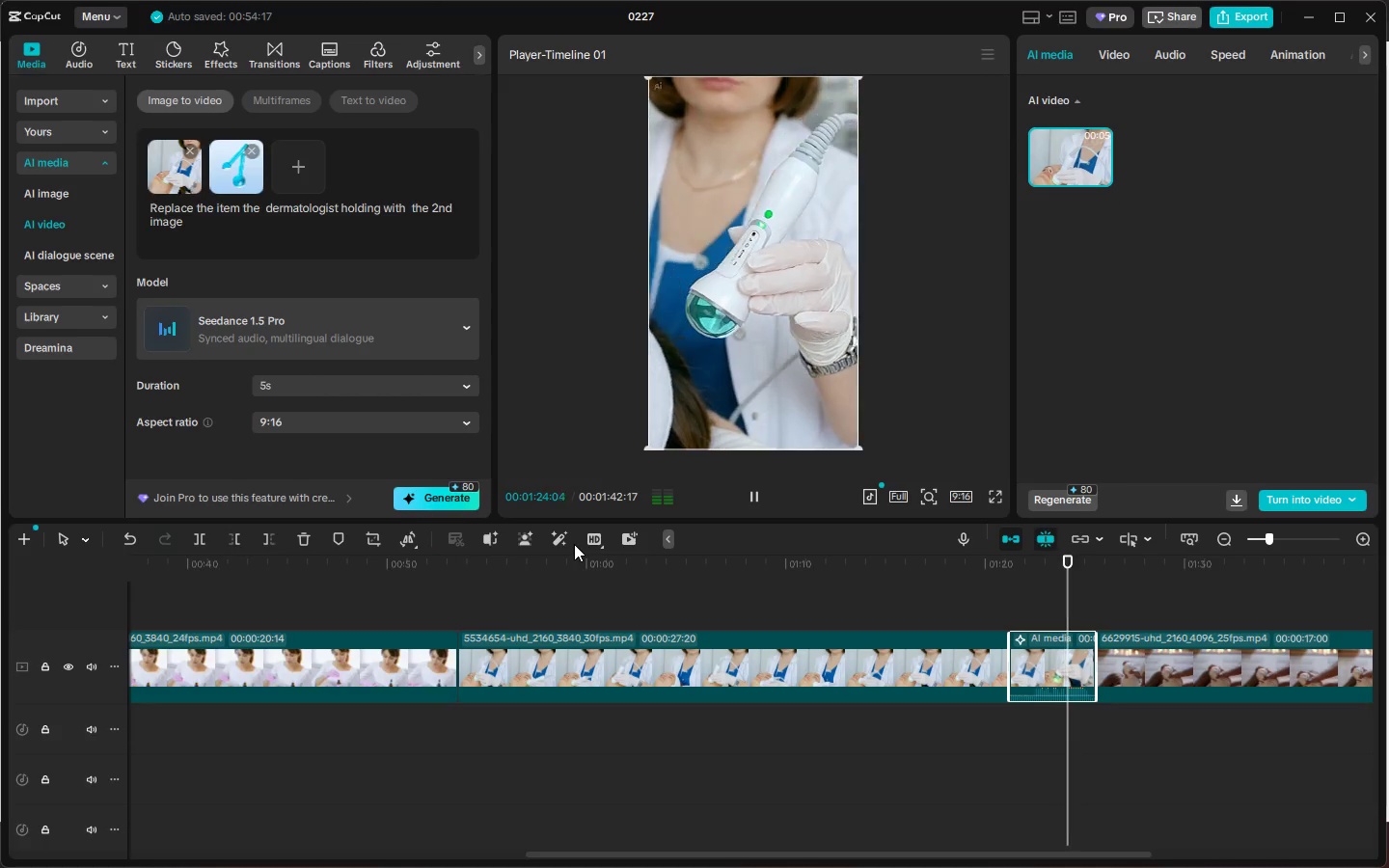 
key(Space)
 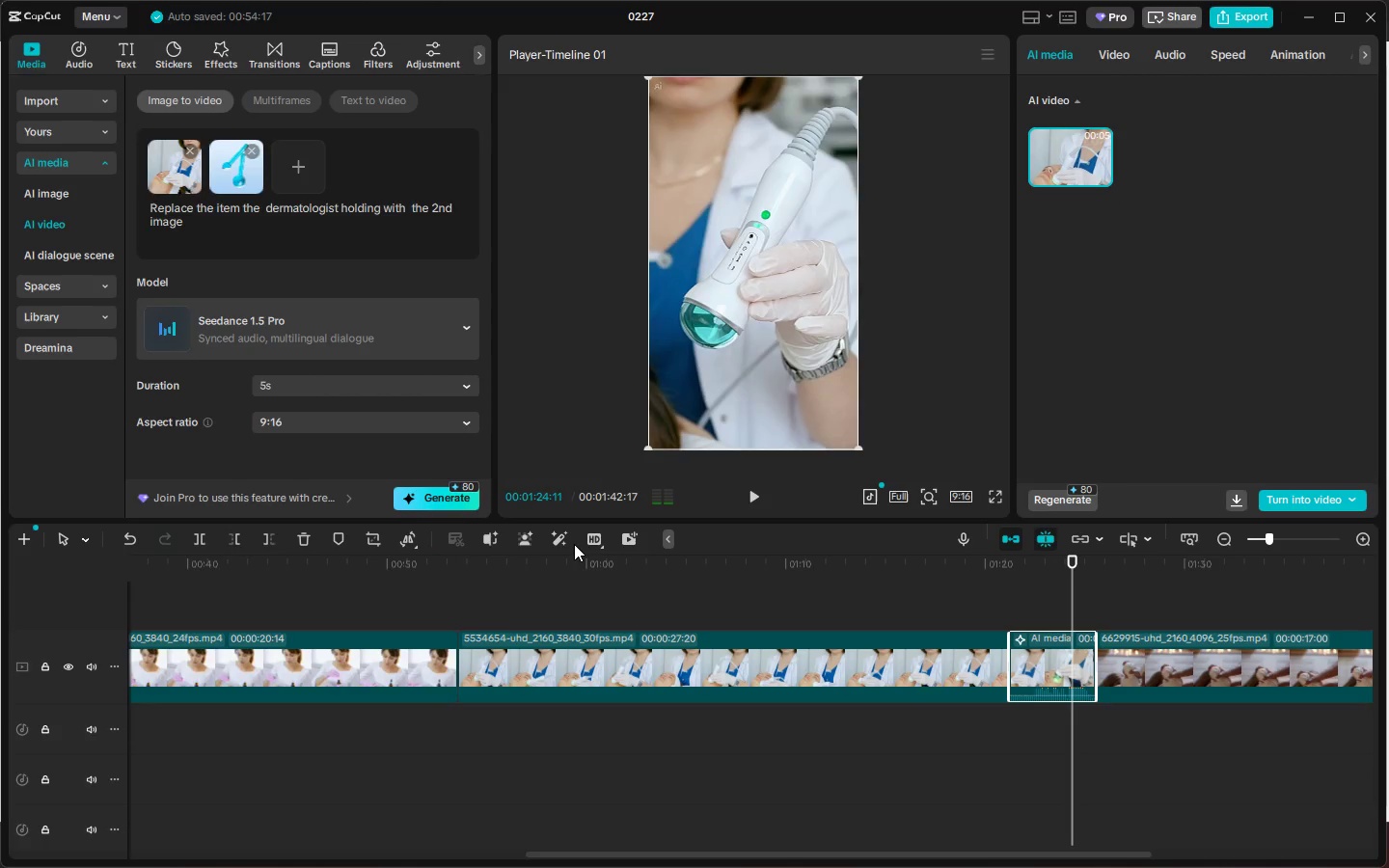 
key(Space)
 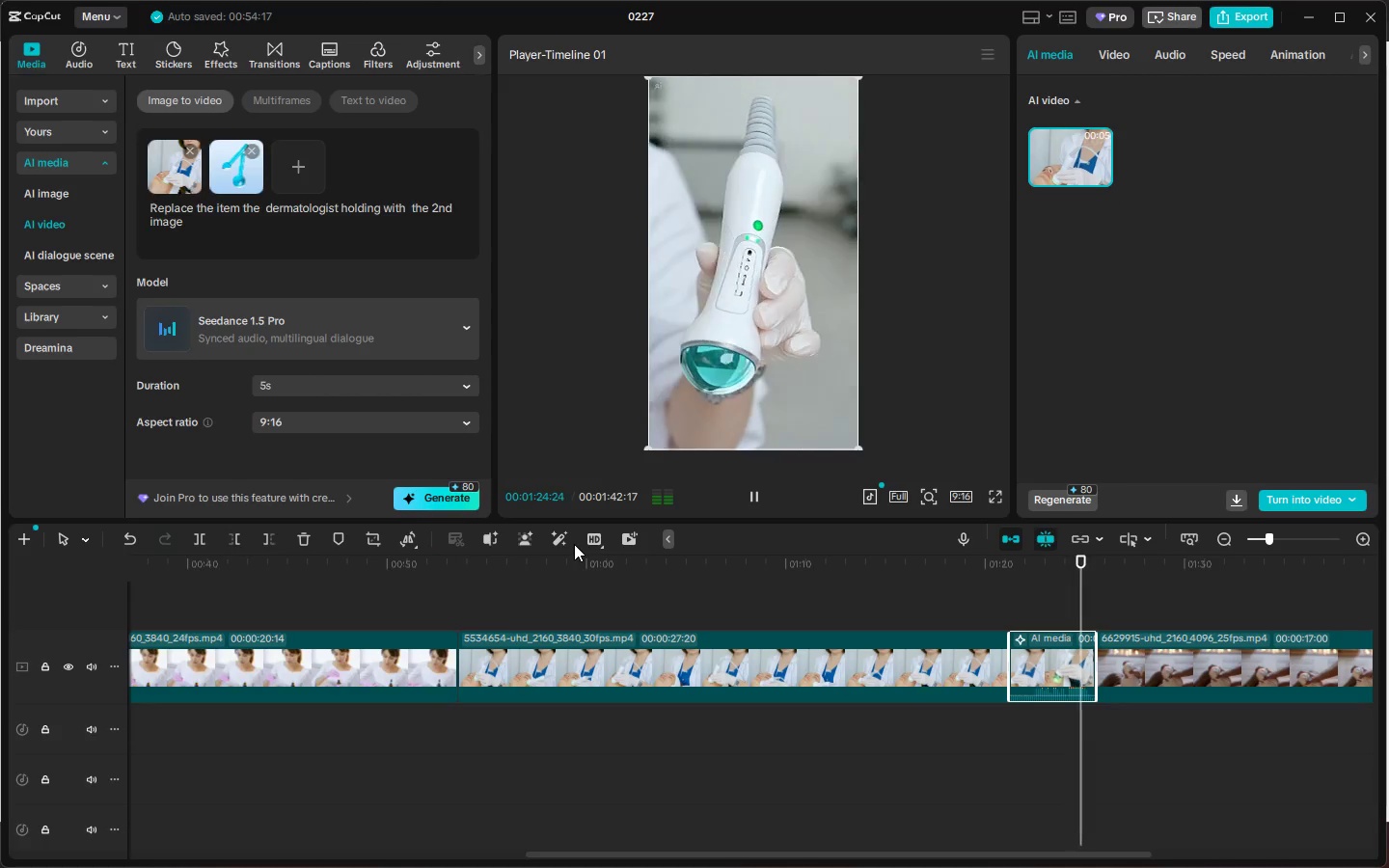 
key(Space)
 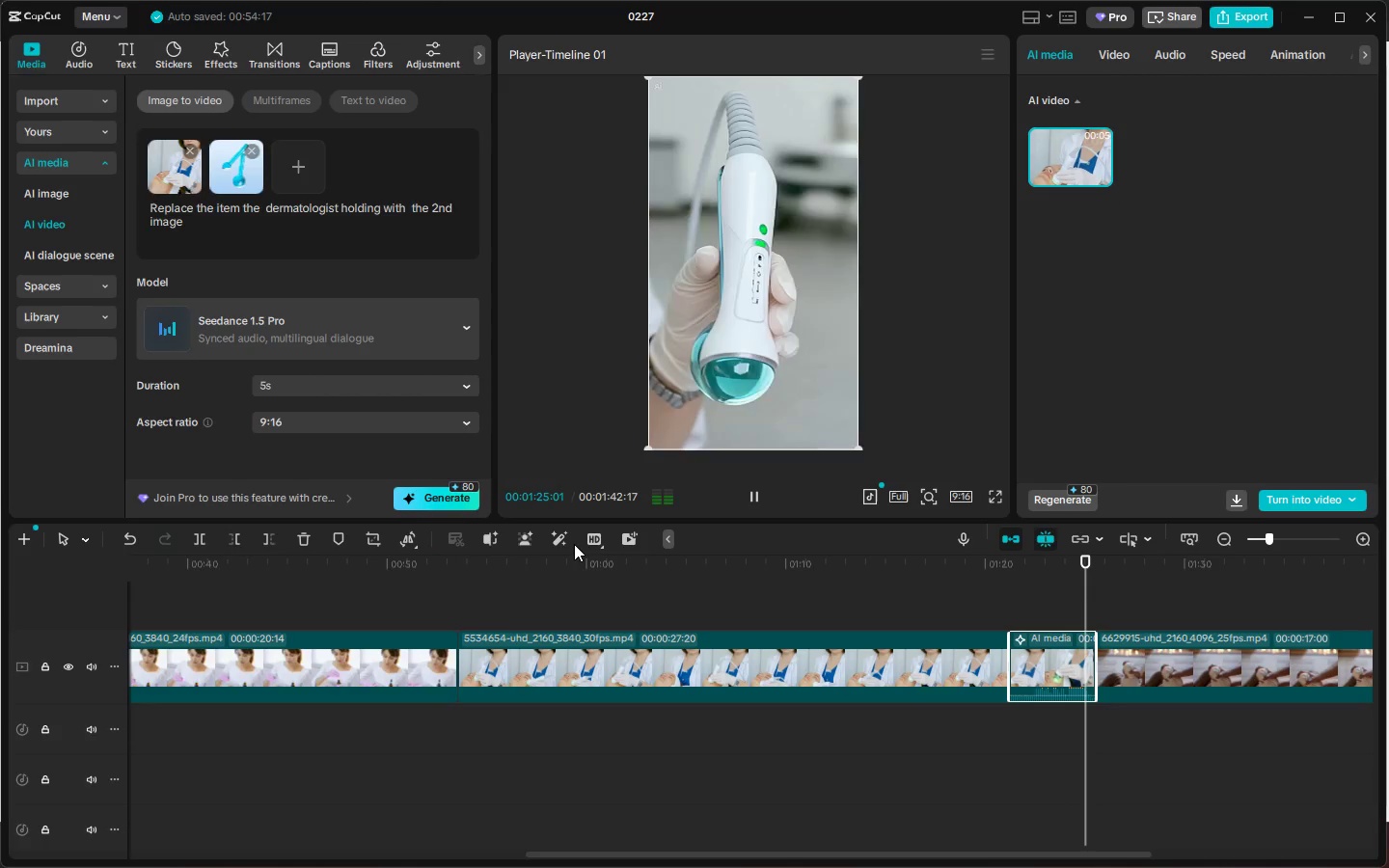 
key(Space)
 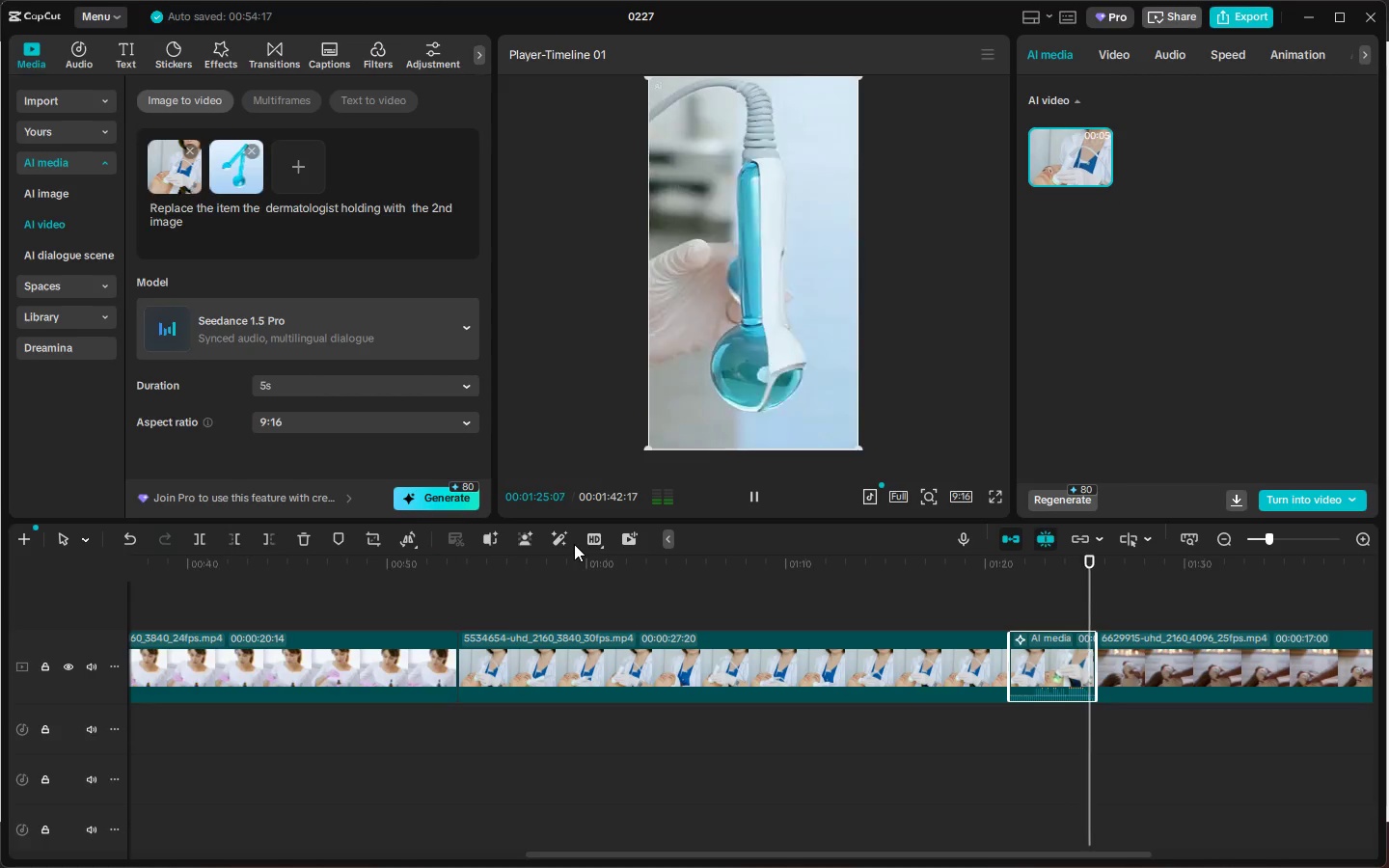 
key(Space)
 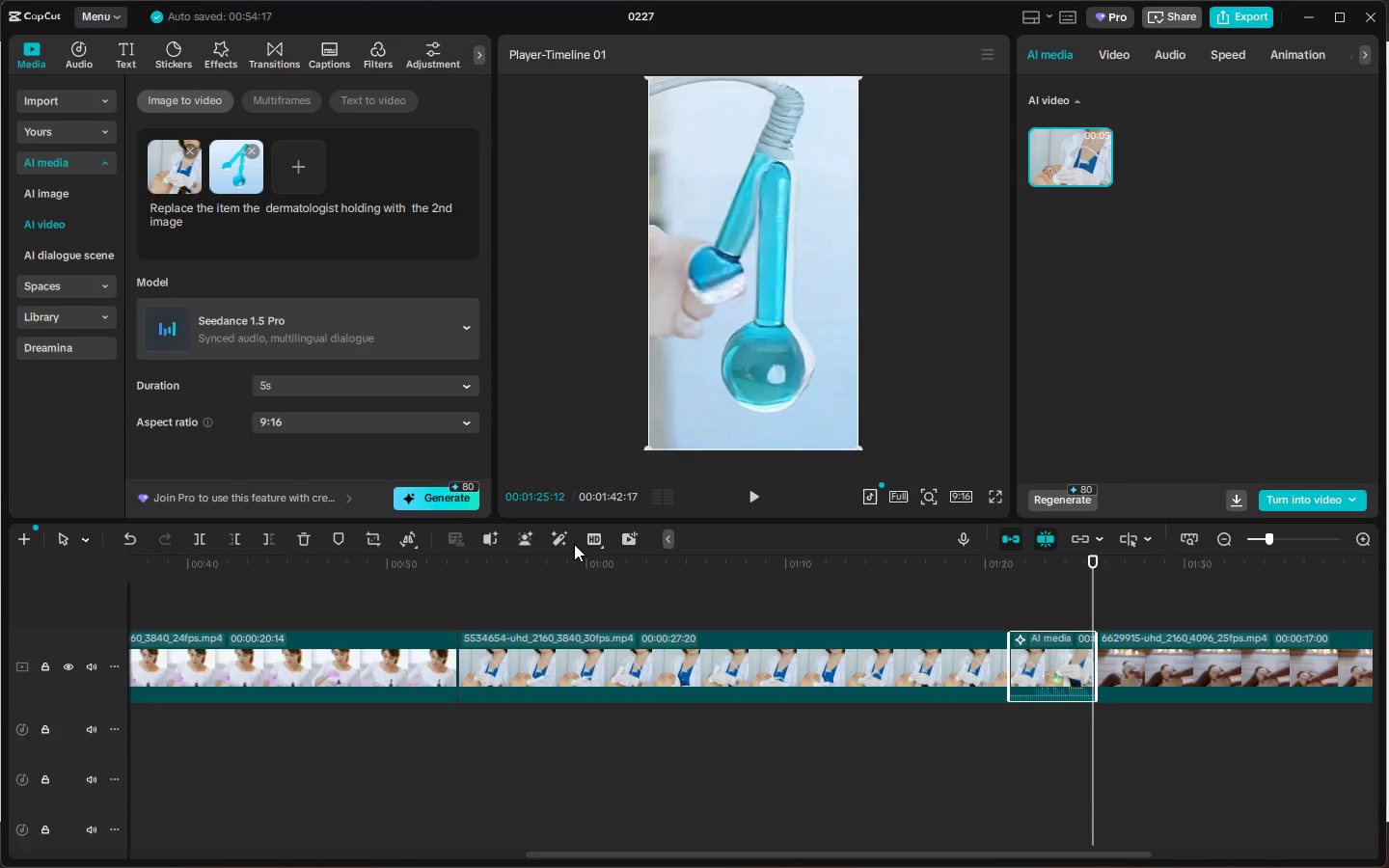 
key(Space)
 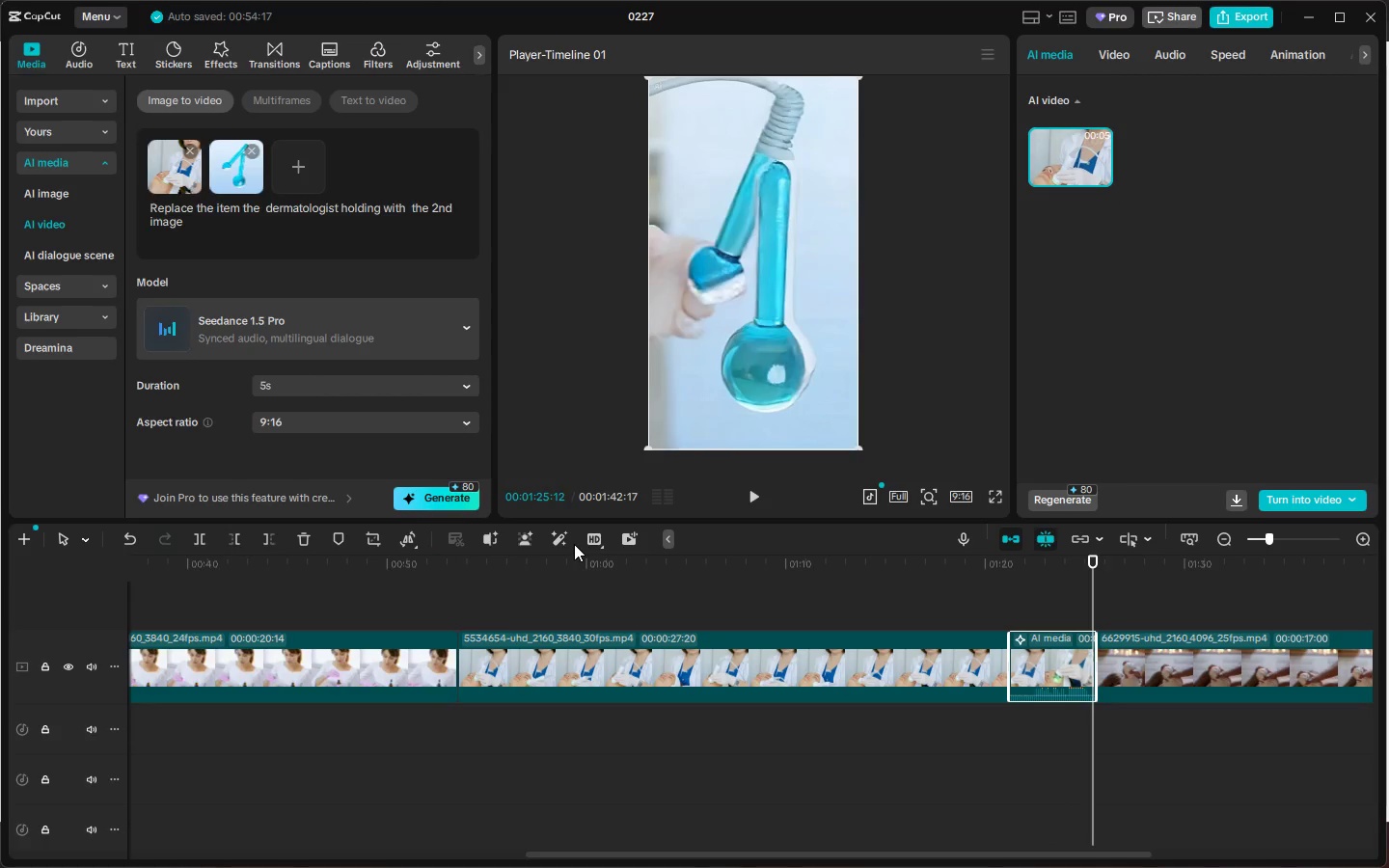 
key(Space)
 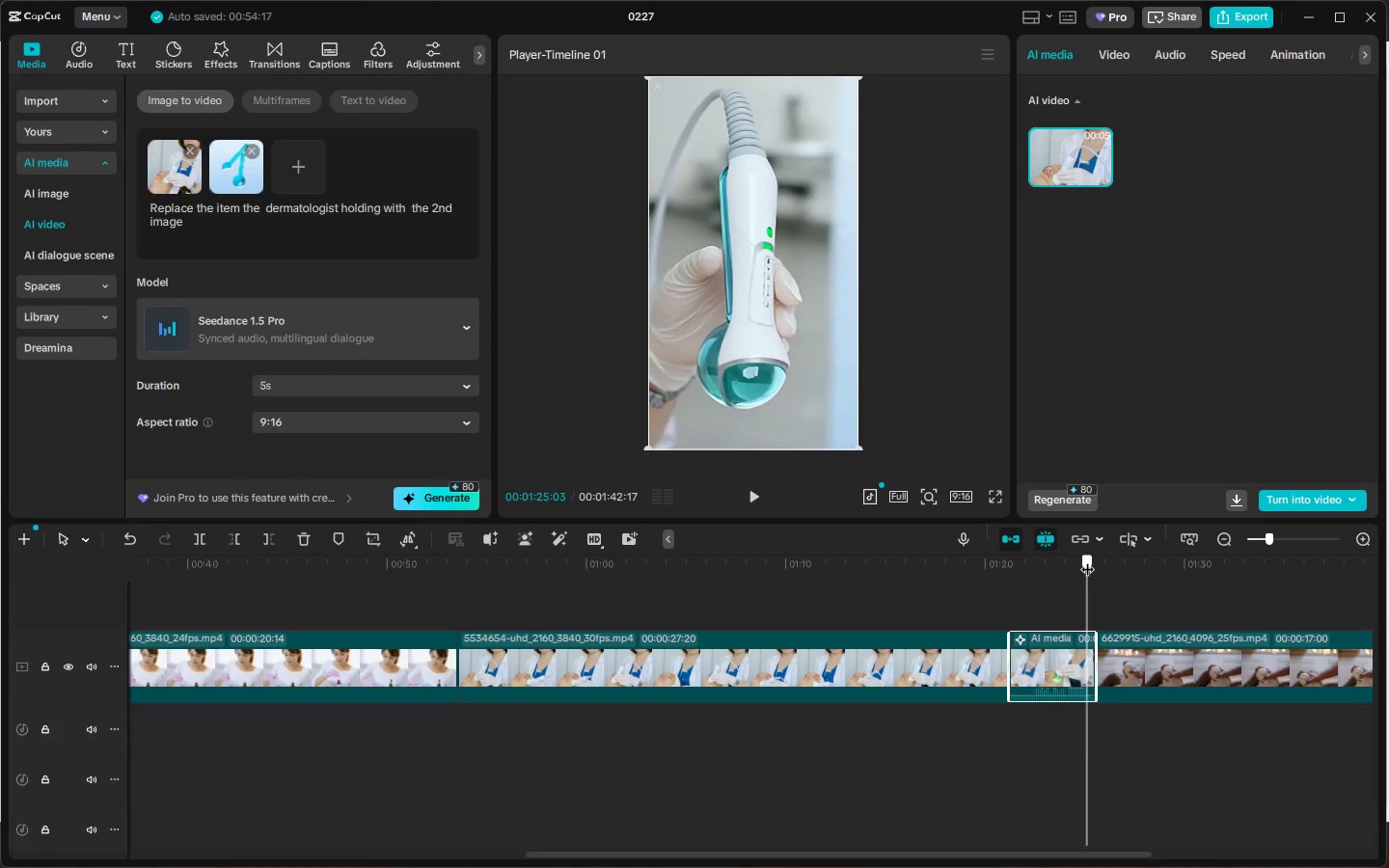 
wait(6.62)
 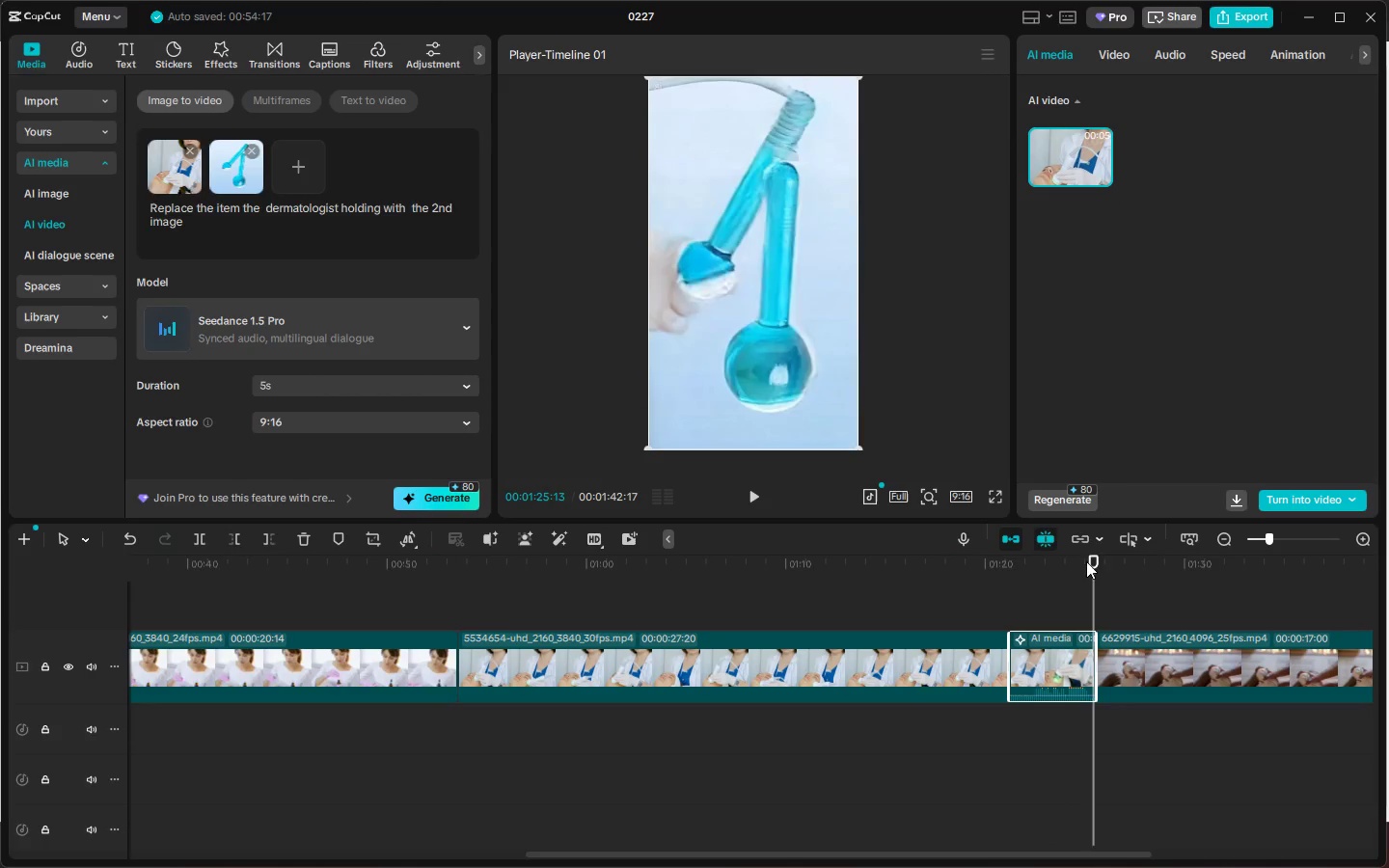 
left_click([265, 542])
 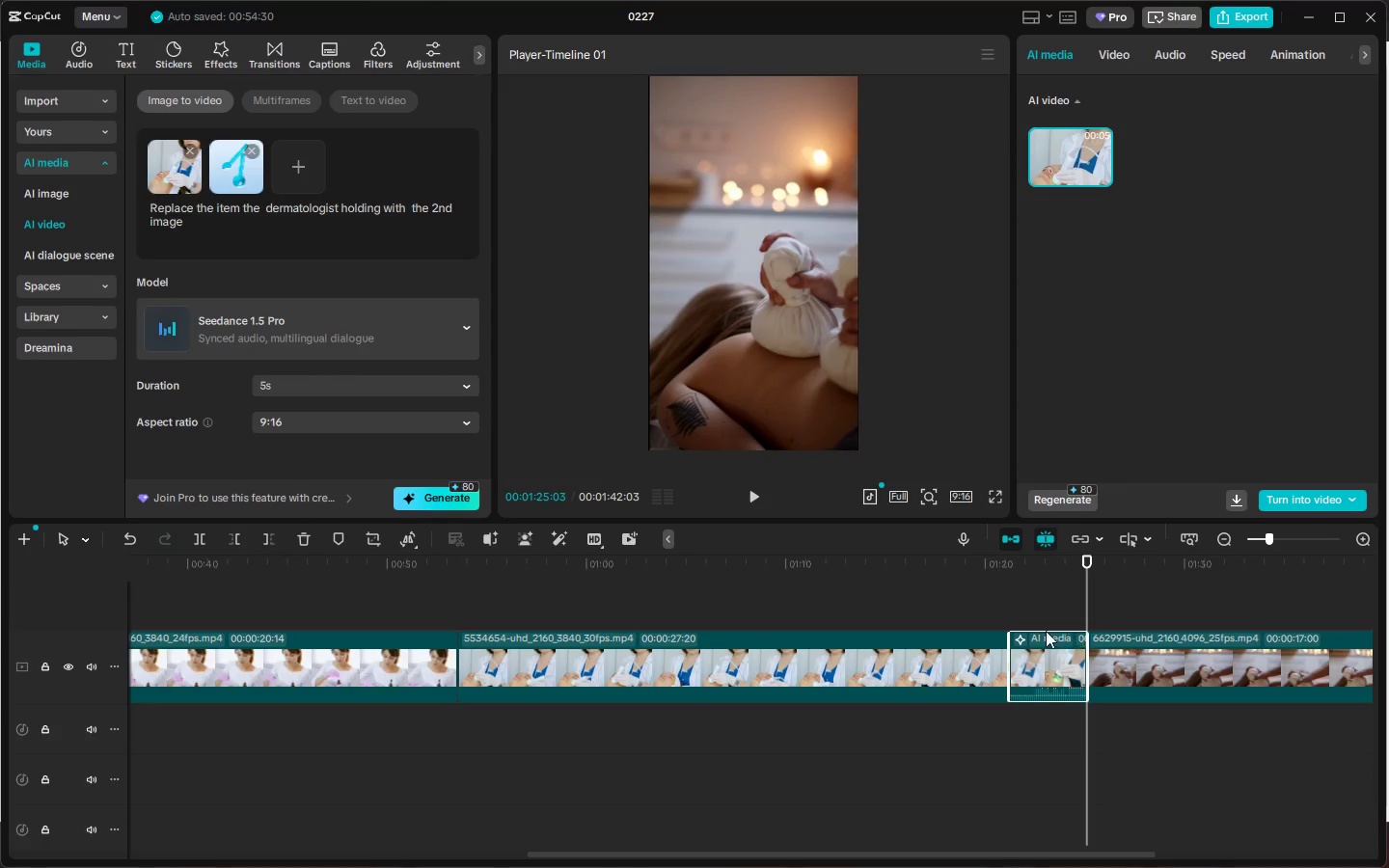 
left_click([835, 645])
 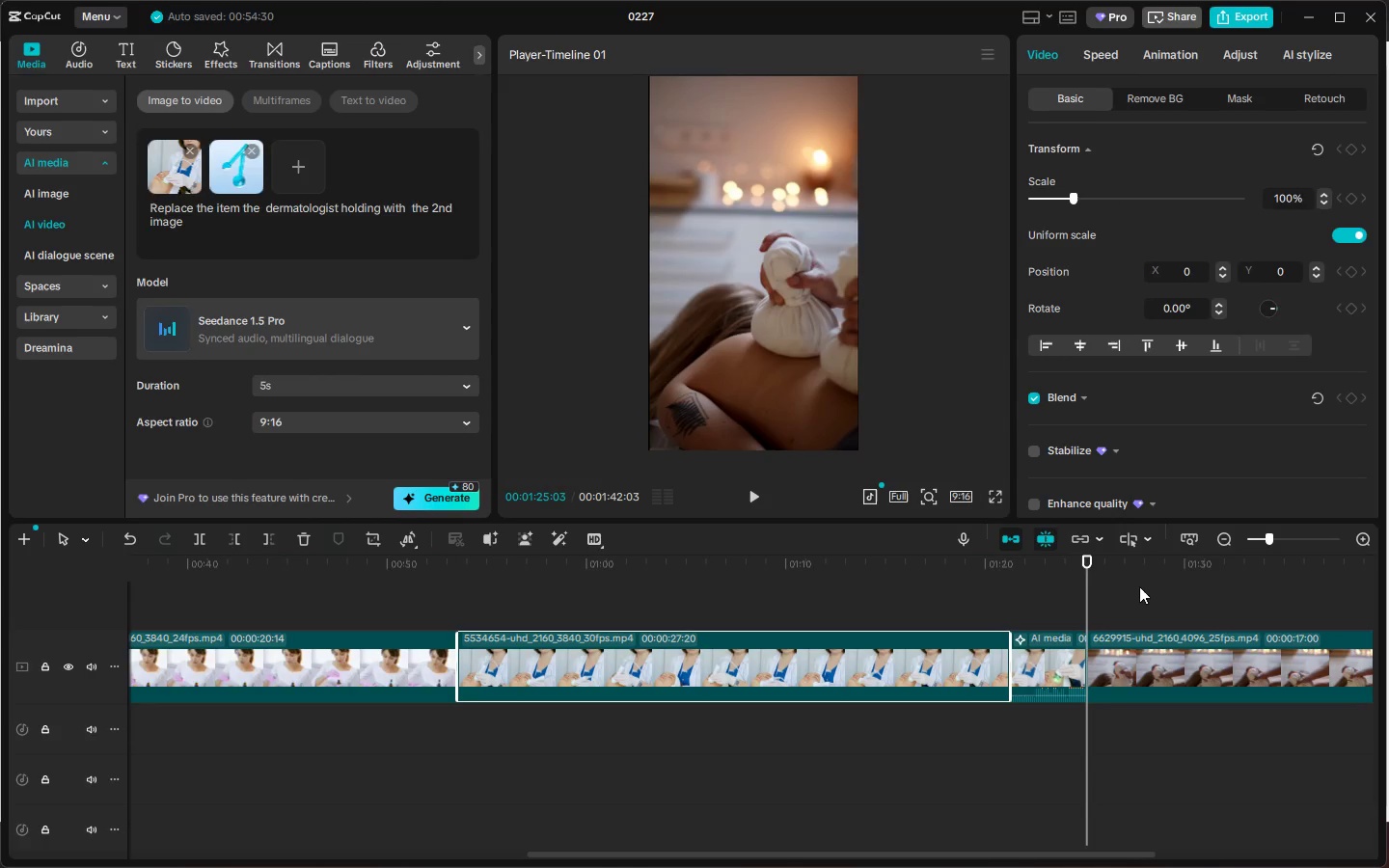 
left_click_drag(start_coordinate=[1085, 565], to_coordinate=[931, 592])
 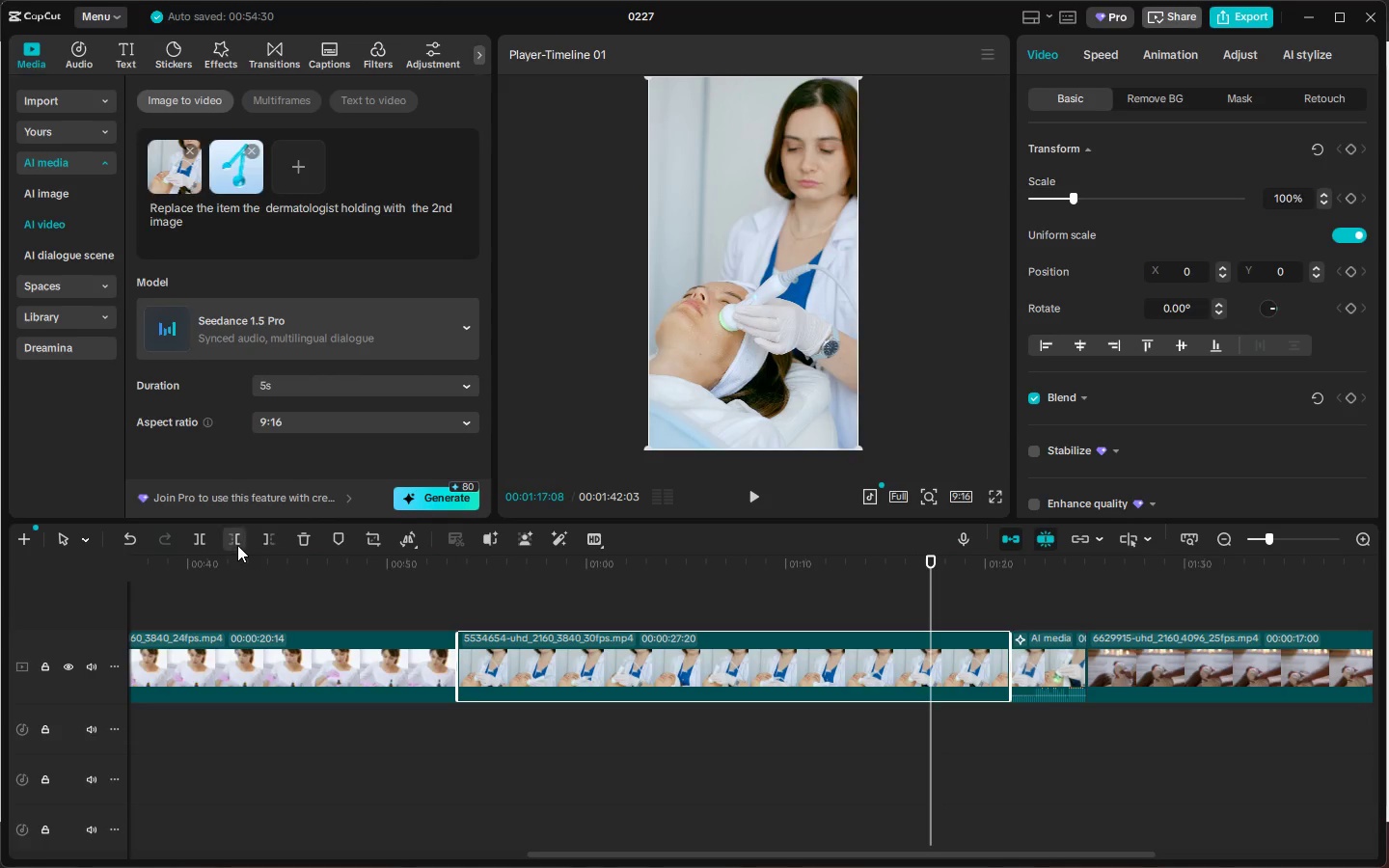 
left_click([237, 544])
 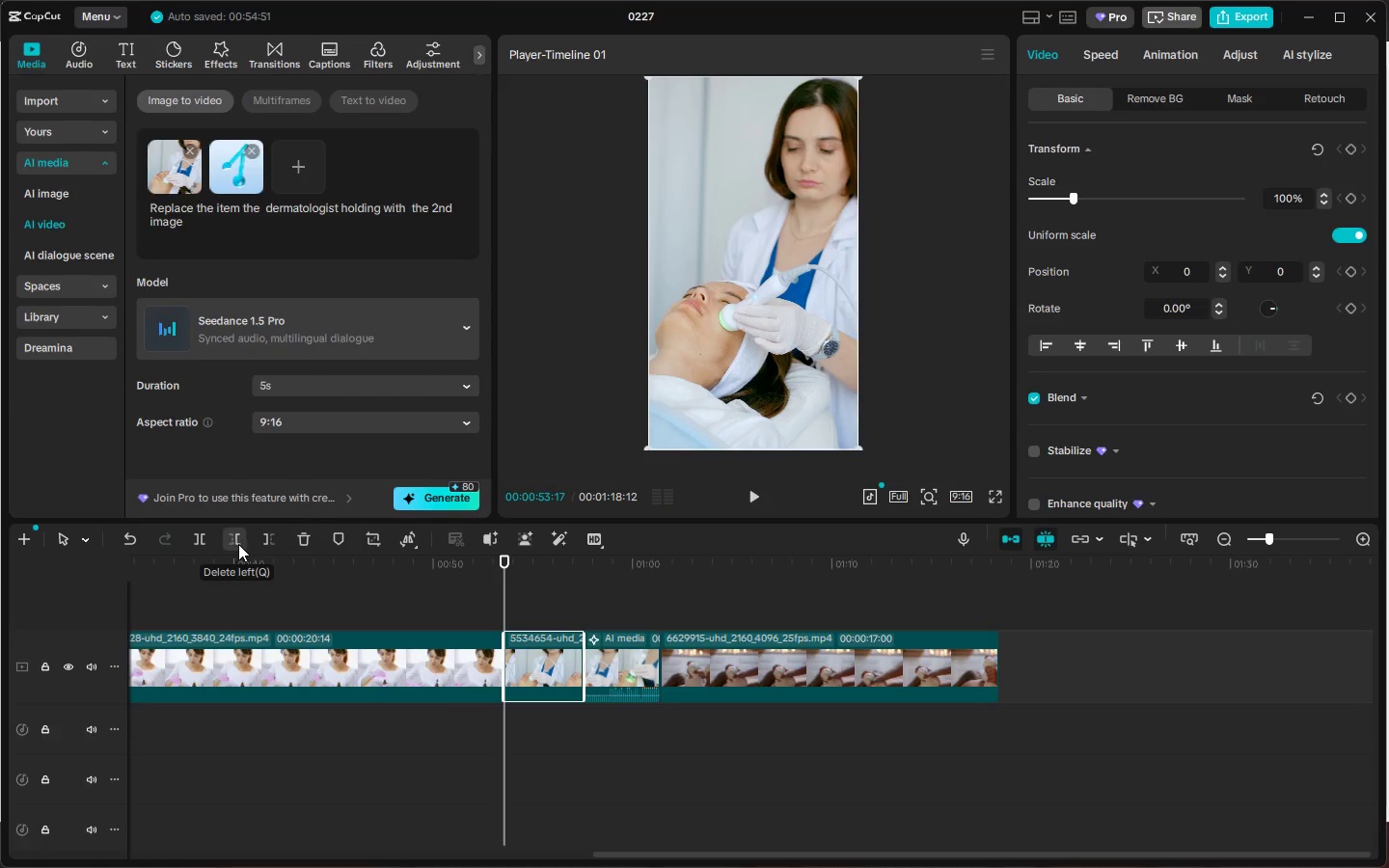 
key(Space)
 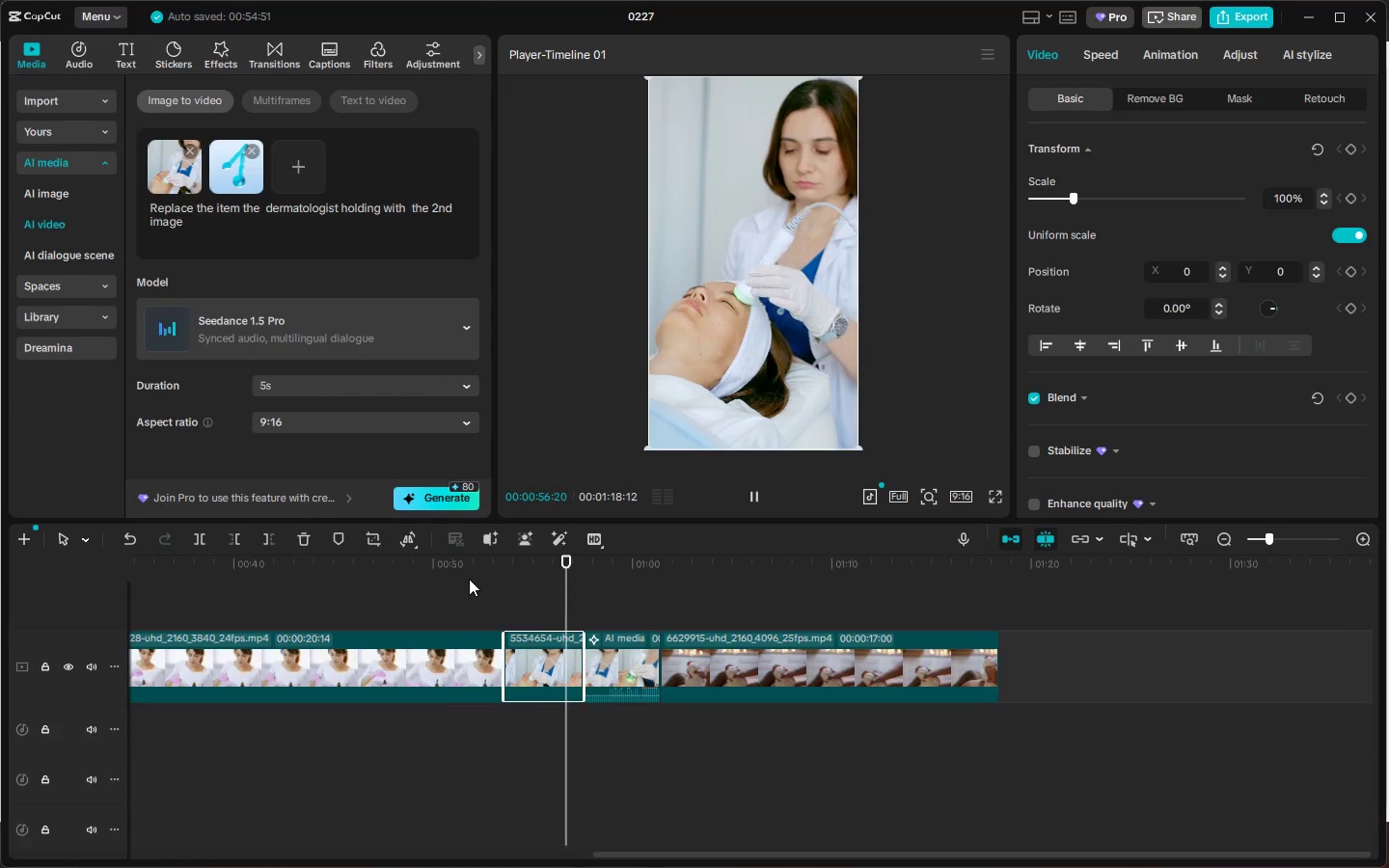 
key(Control+Z)
 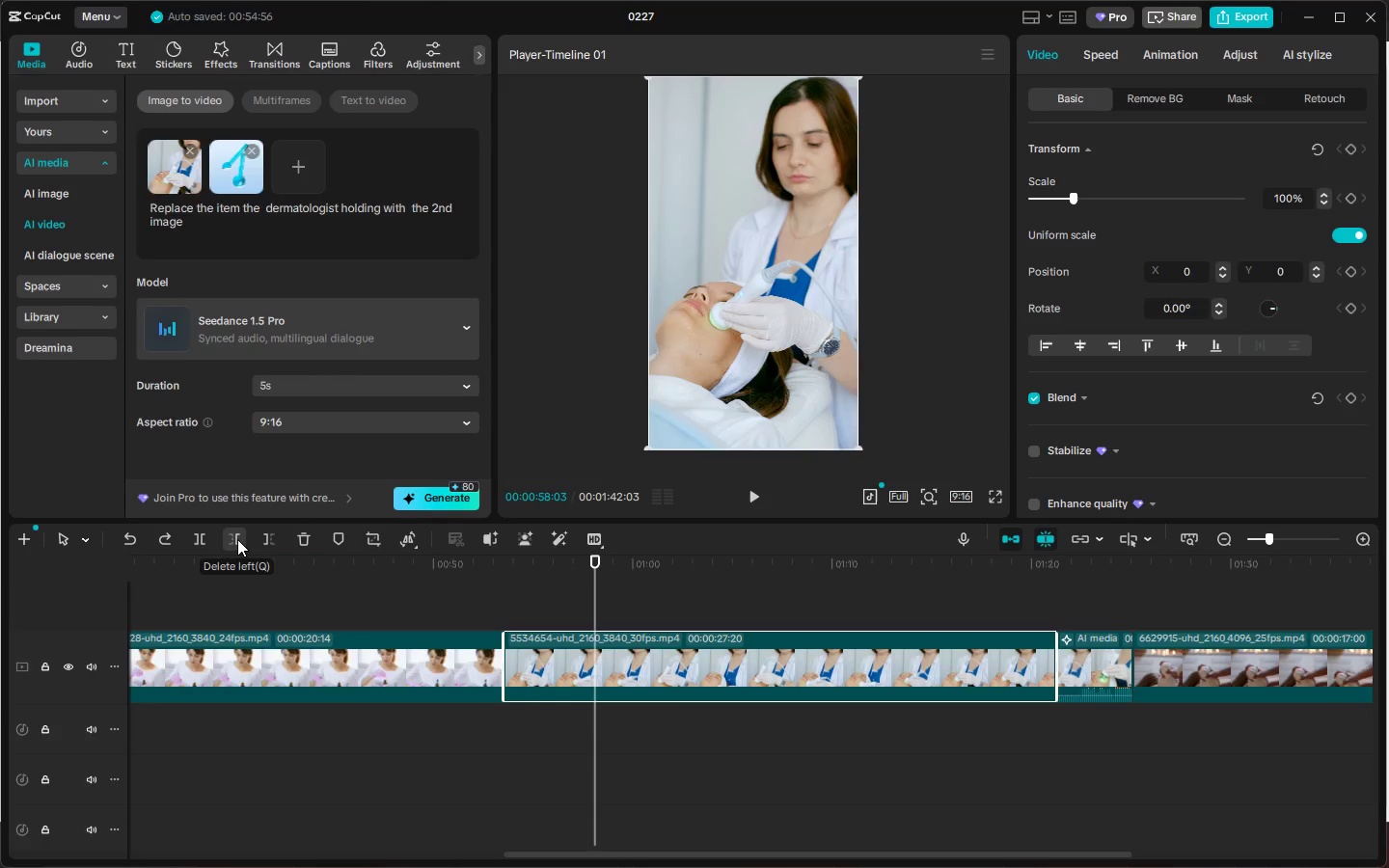 
left_click_drag(start_coordinate=[591, 559], to_coordinate=[874, 568])
 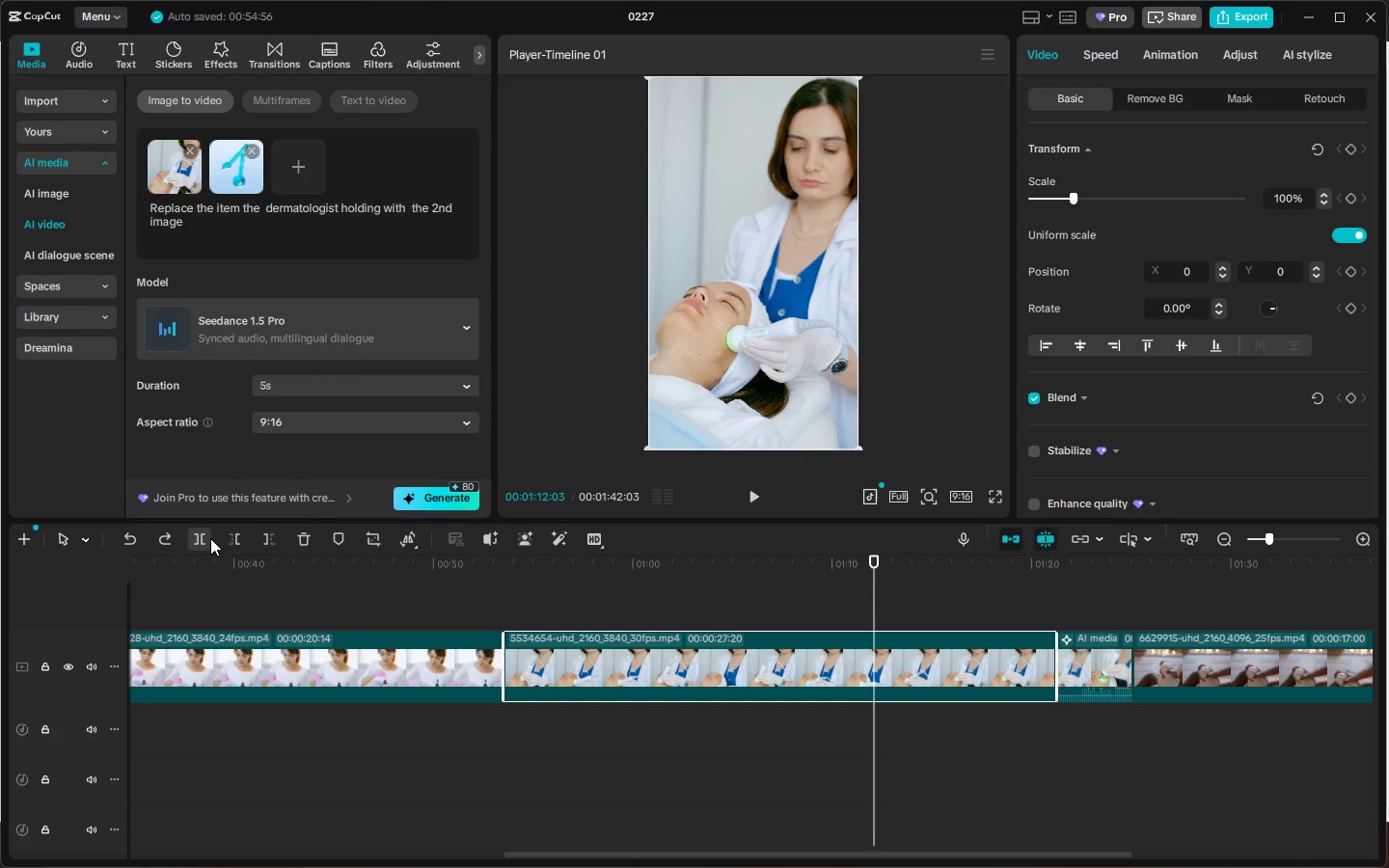 
left_click_drag(start_coordinate=[868, 568], to_coordinate=[846, 569])
 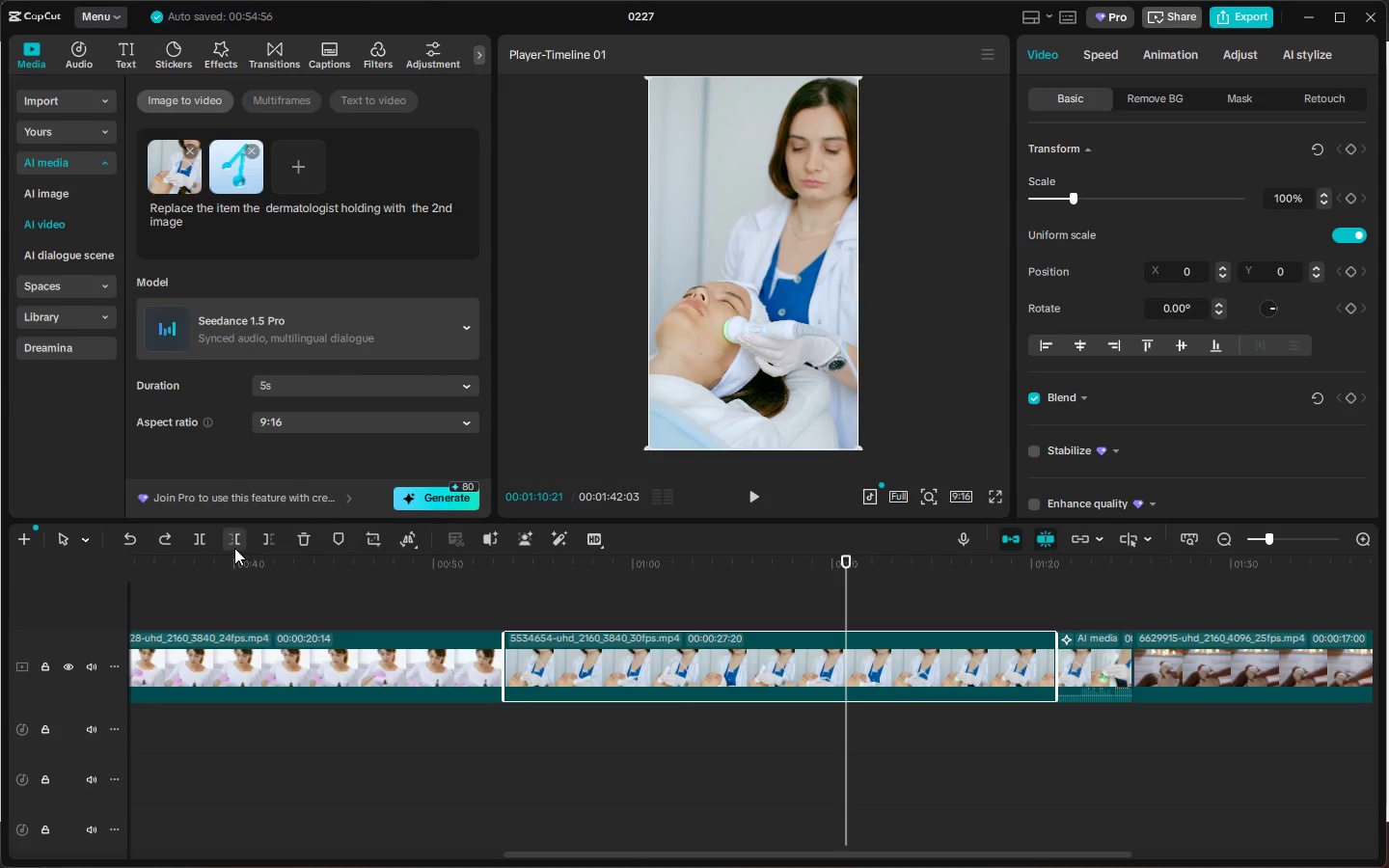 
left_click([234, 547])
 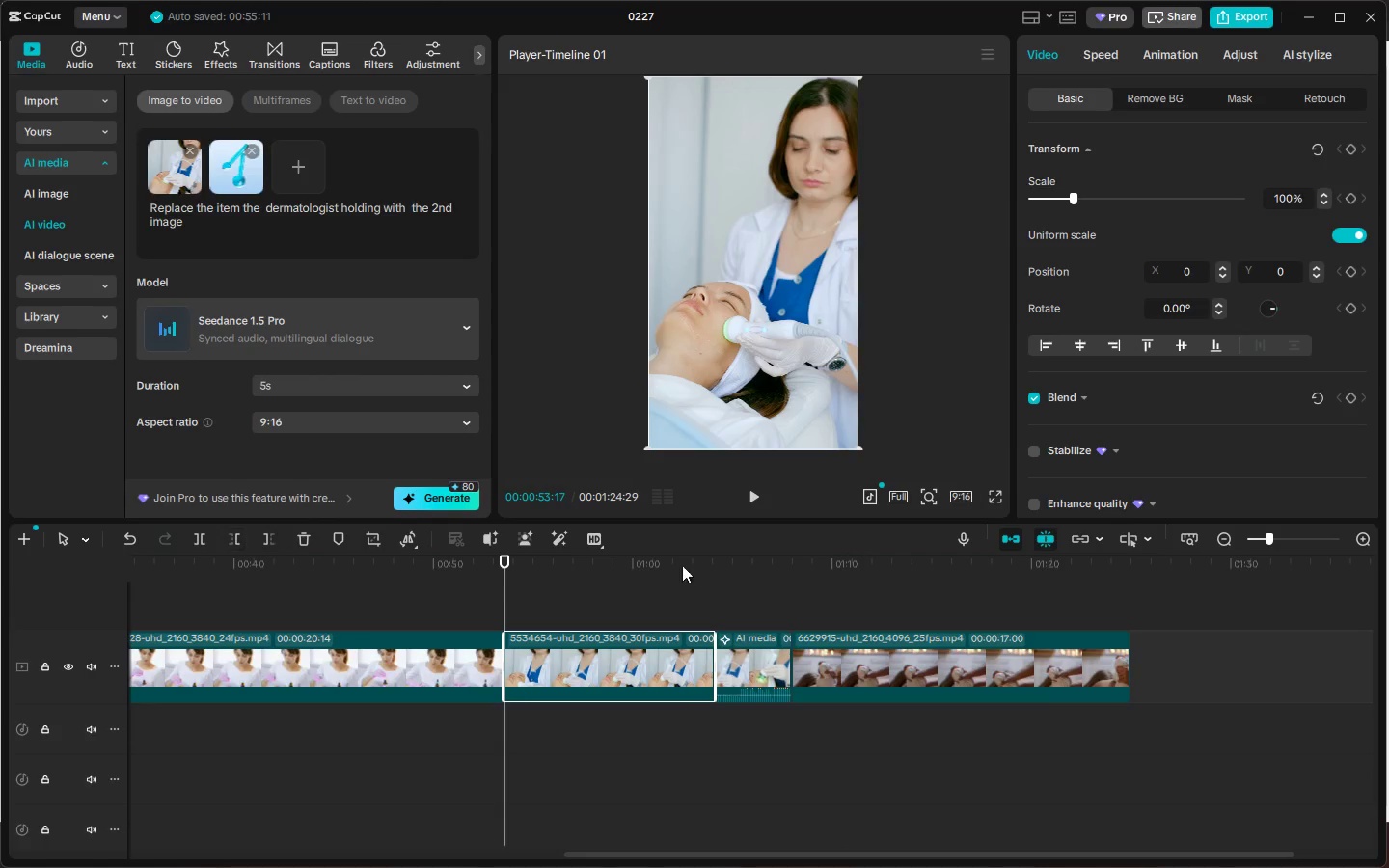 
key(Space)
 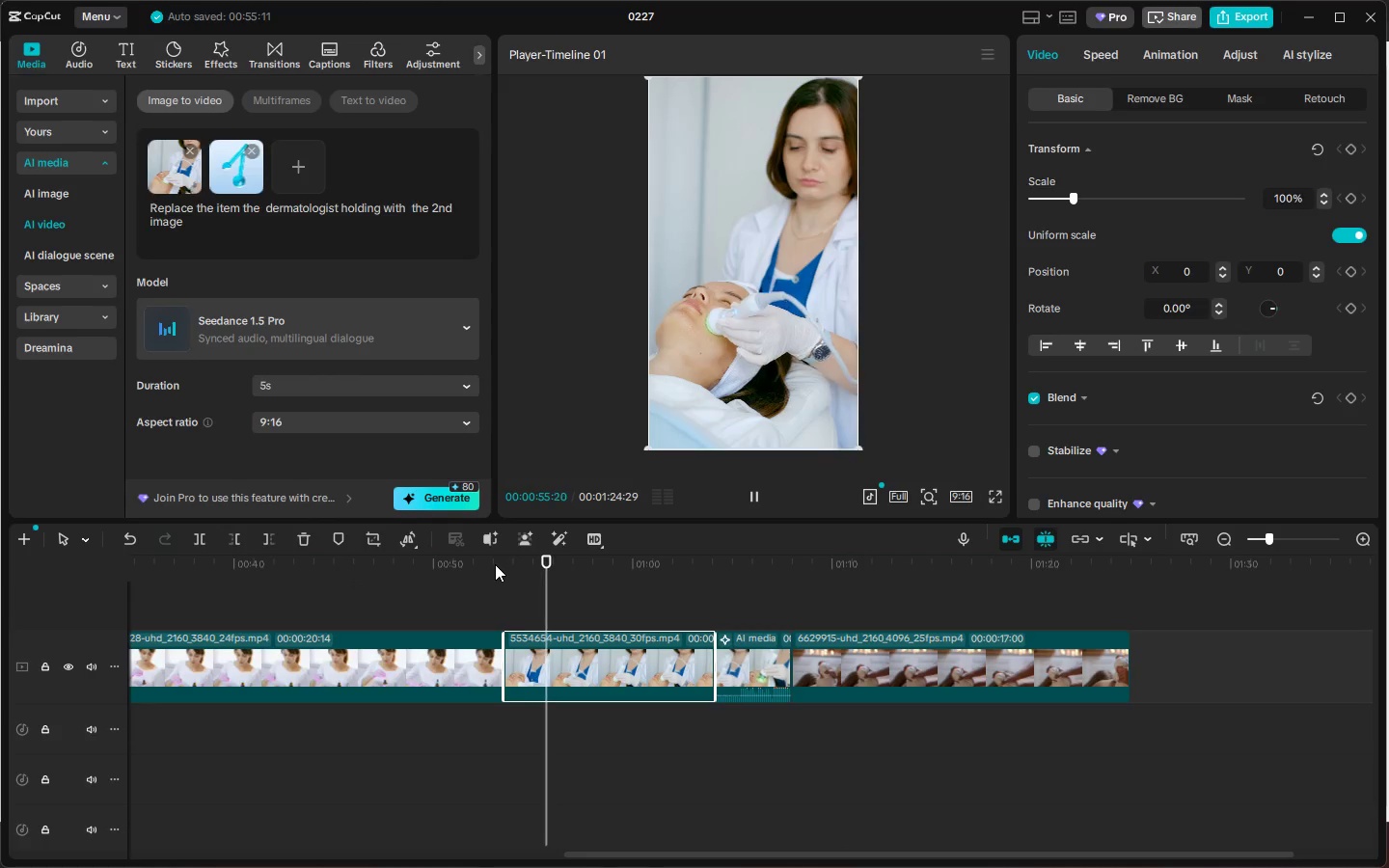 
key(Space)
 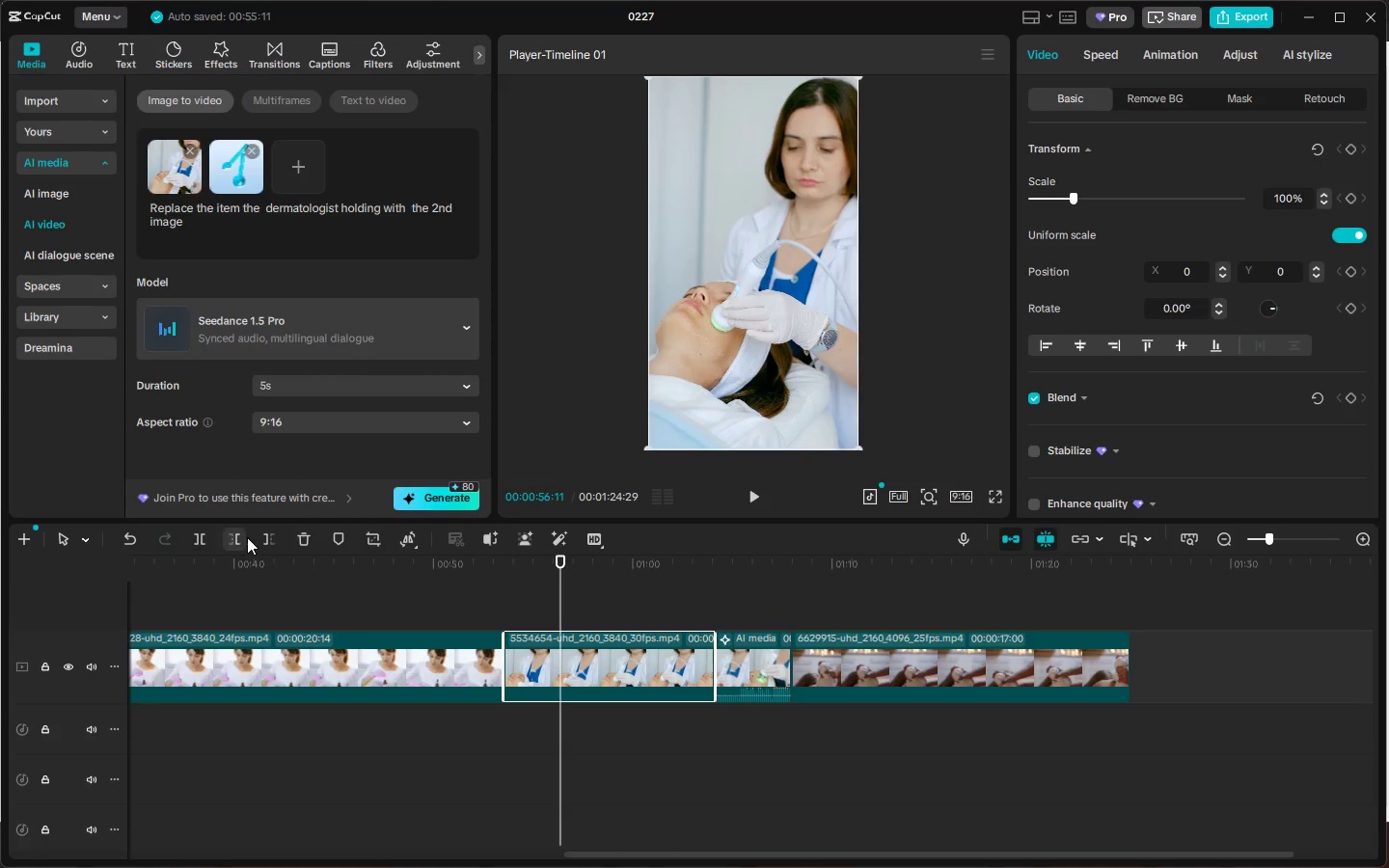 
left_click([262, 537])
 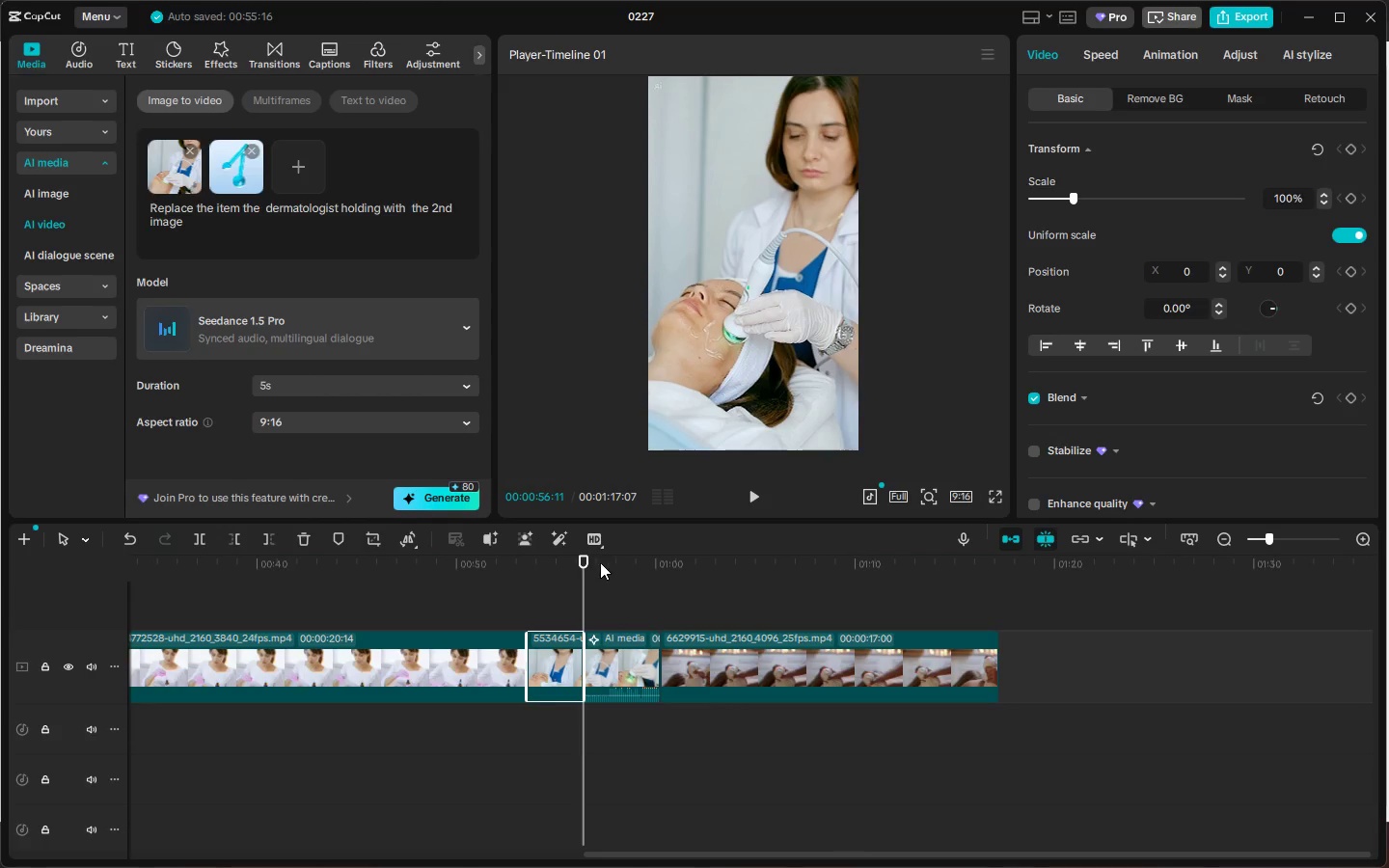 
left_click_drag(start_coordinate=[585, 561], to_coordinate=[562, 575])